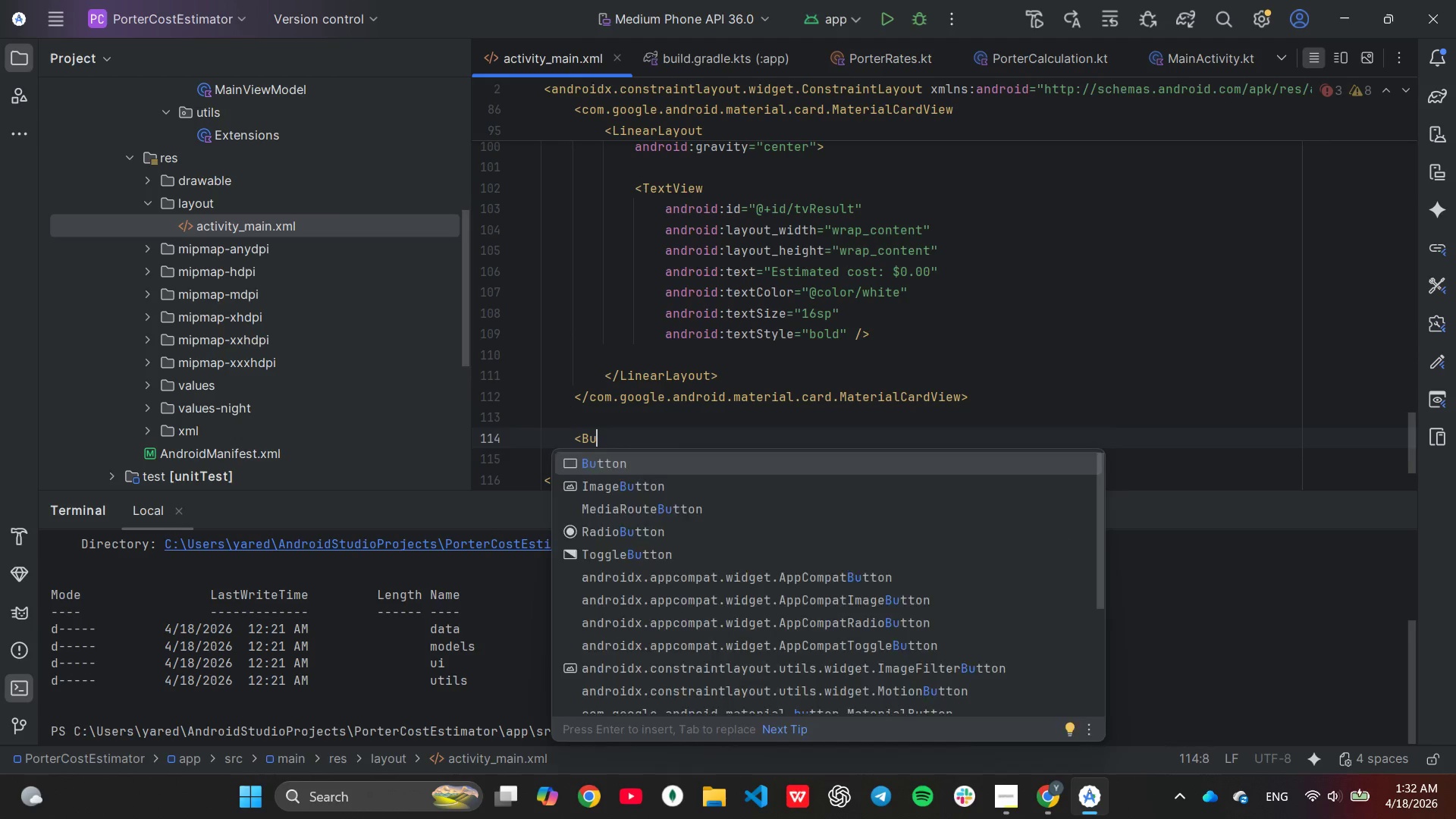 
key(Enter)
 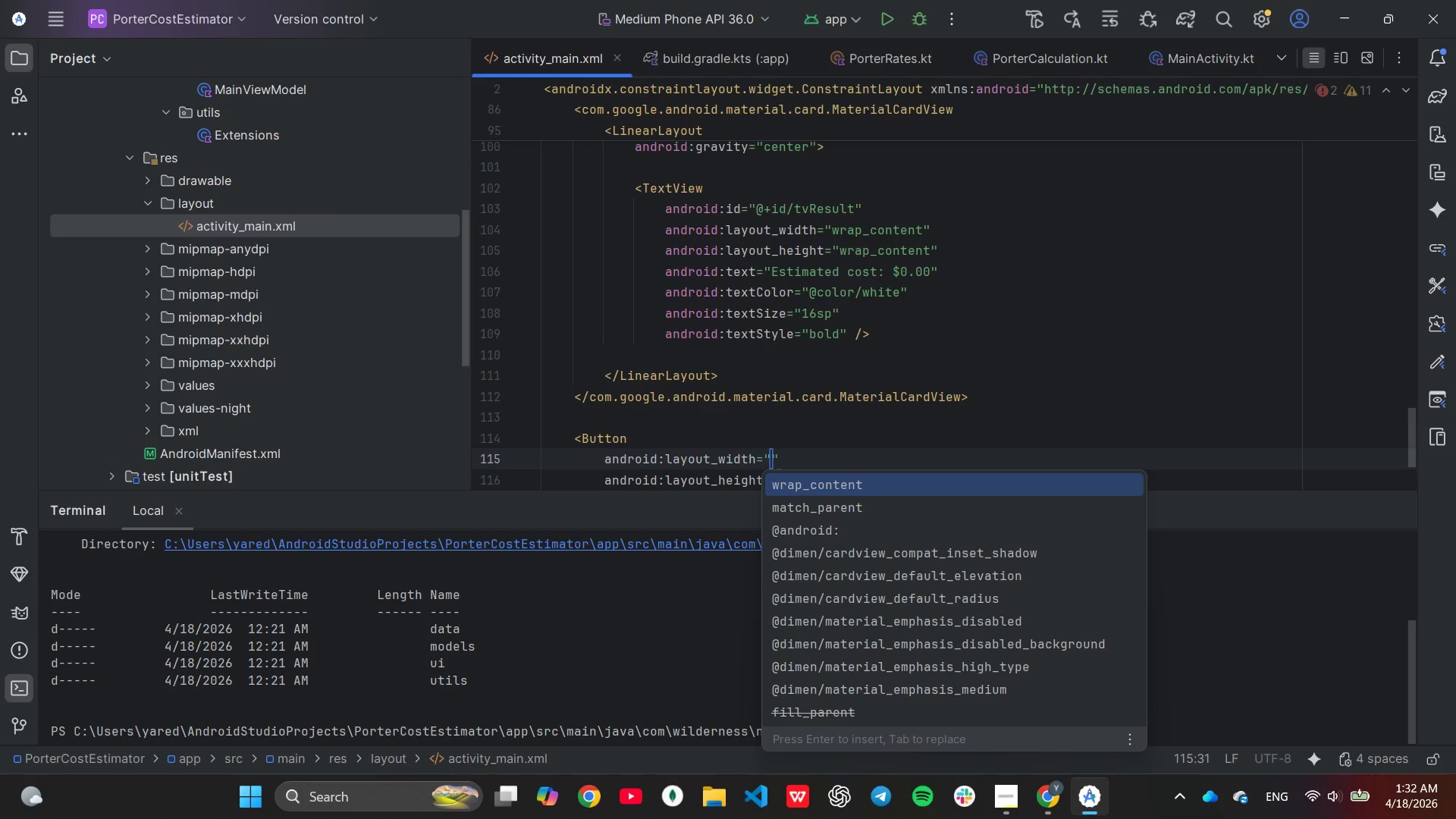 
wait(6.92)
 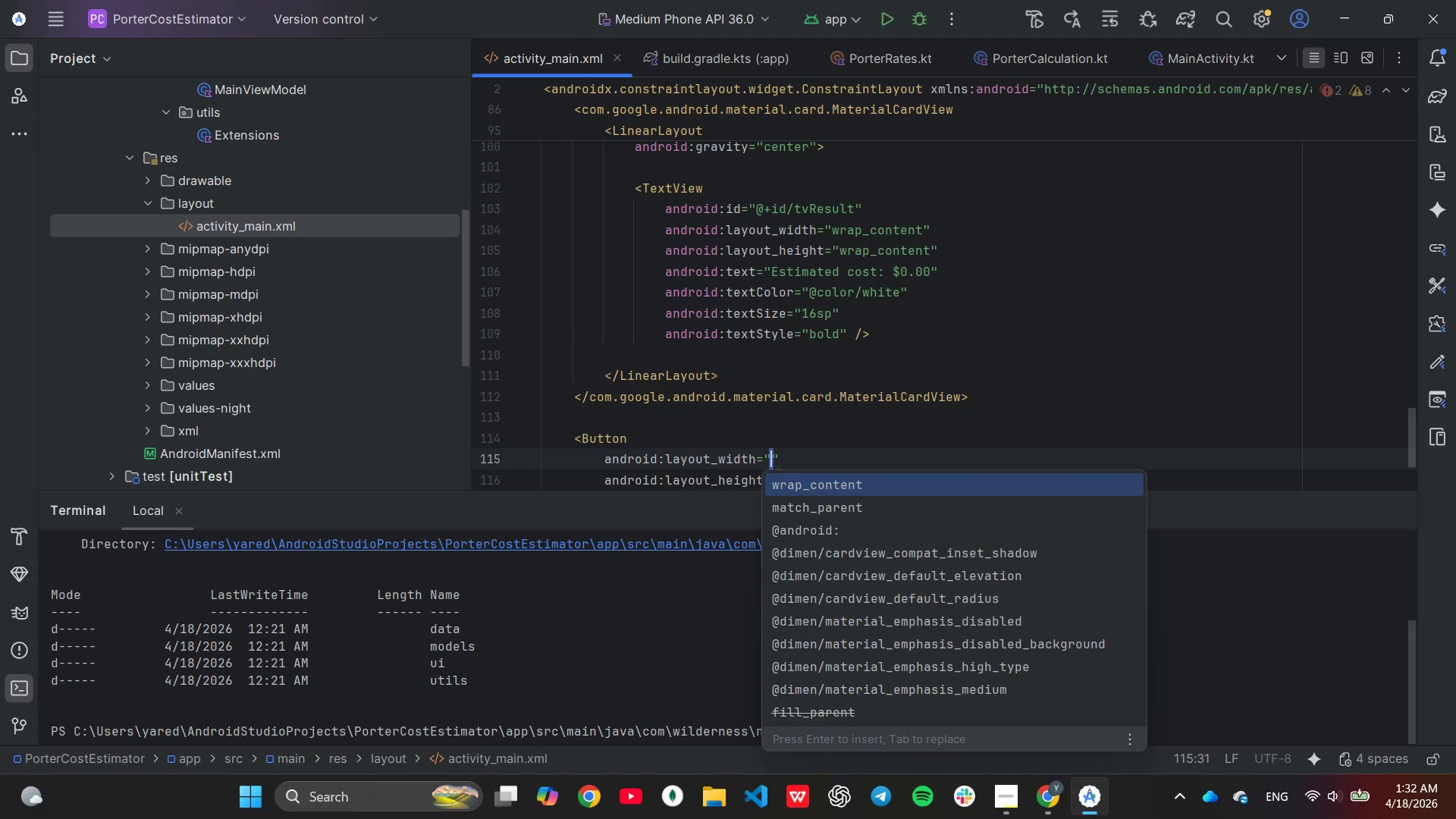 
key(ArrowDown)
 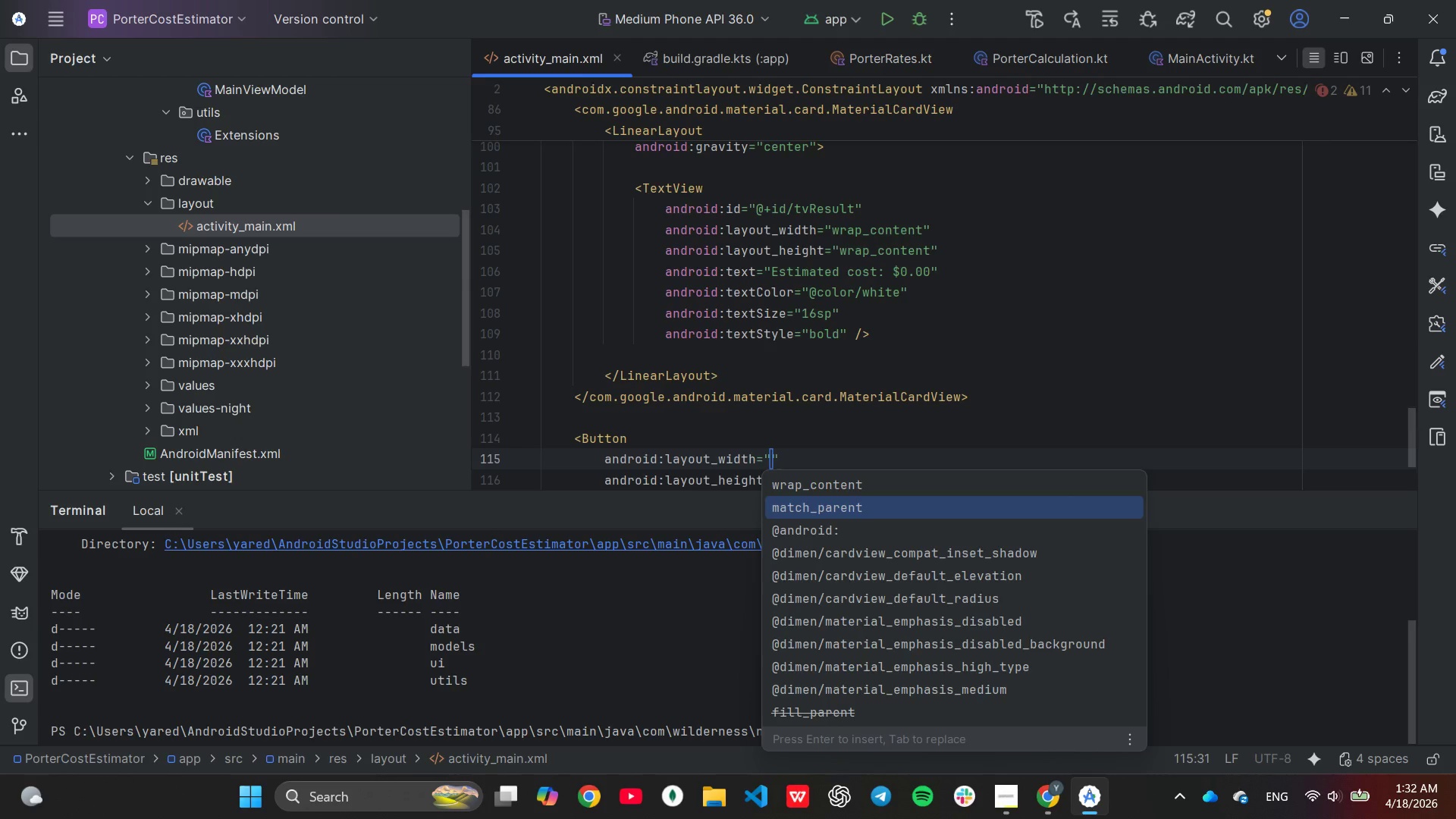 
key(Enter)
 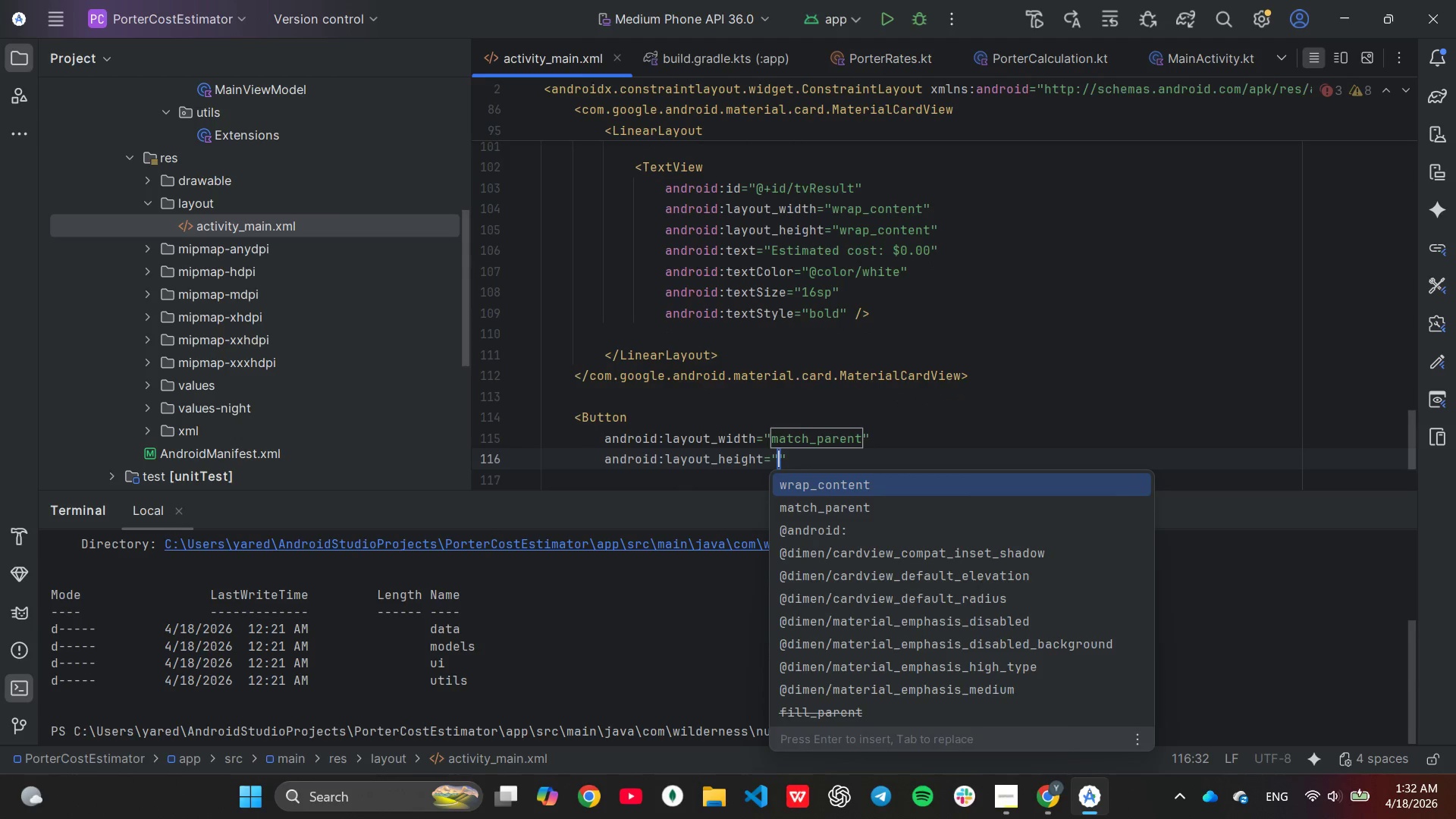 
key(Enter)
 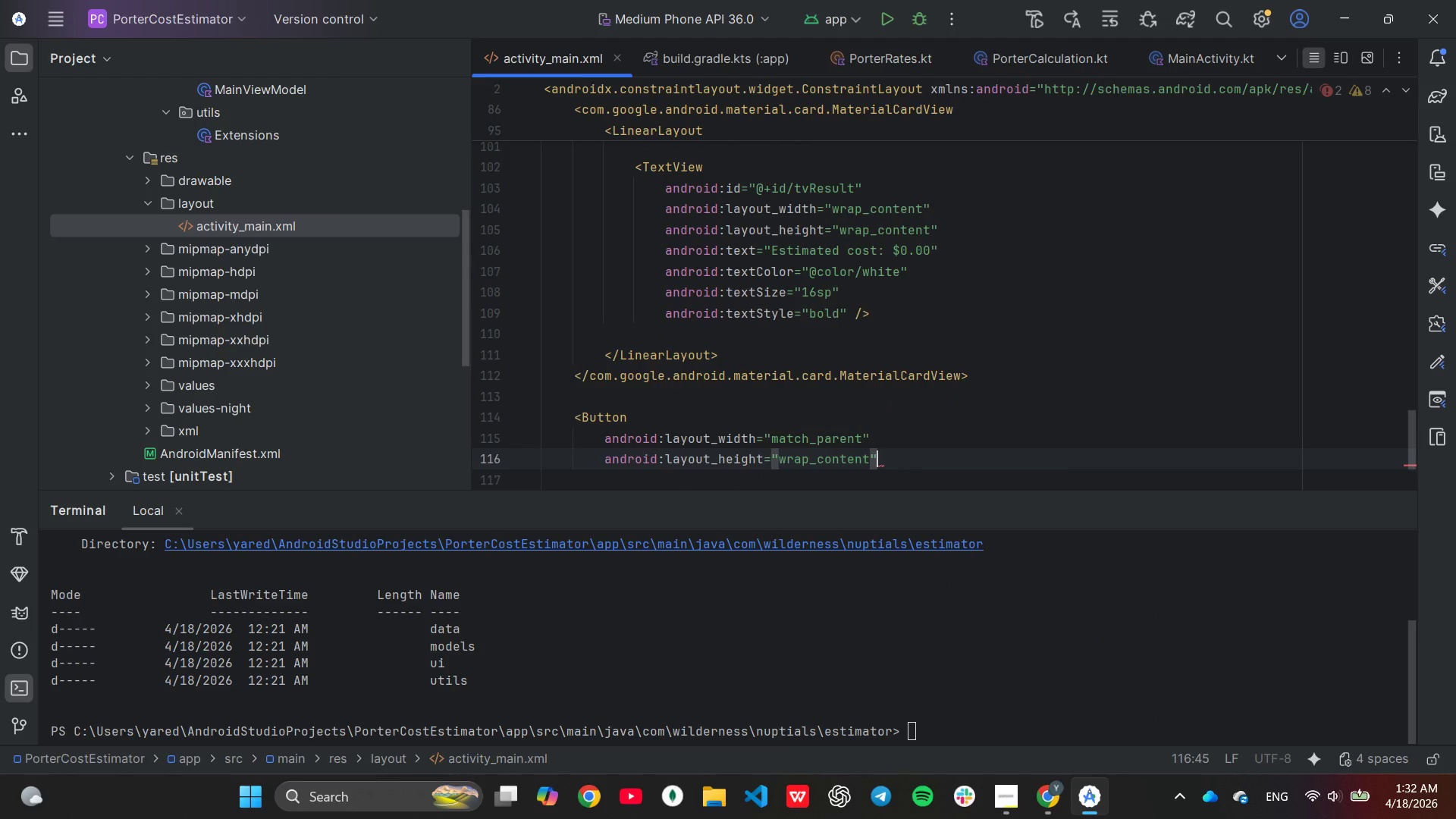 
key(ArrowUp)
 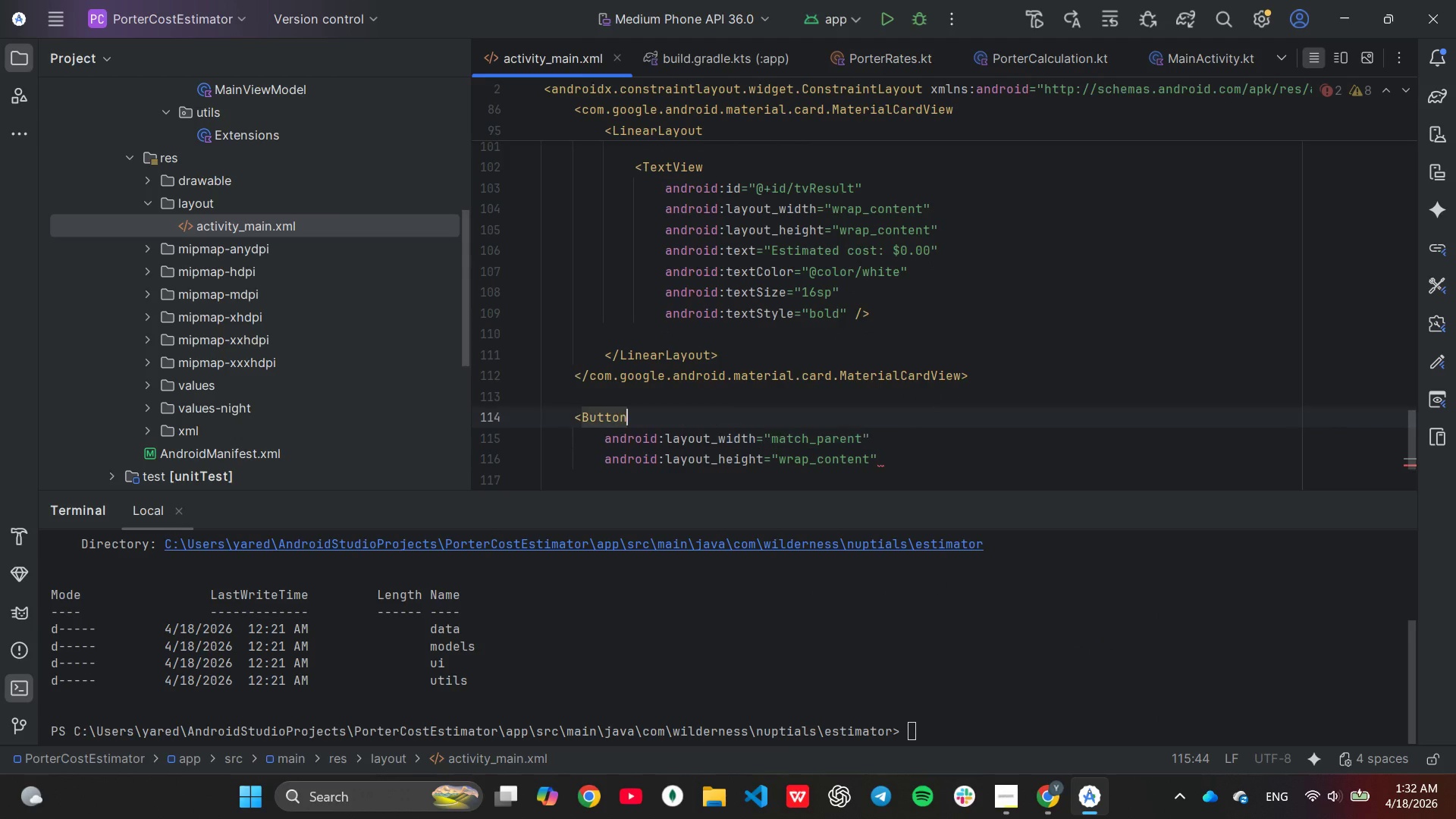 
key(ArrowUp)
 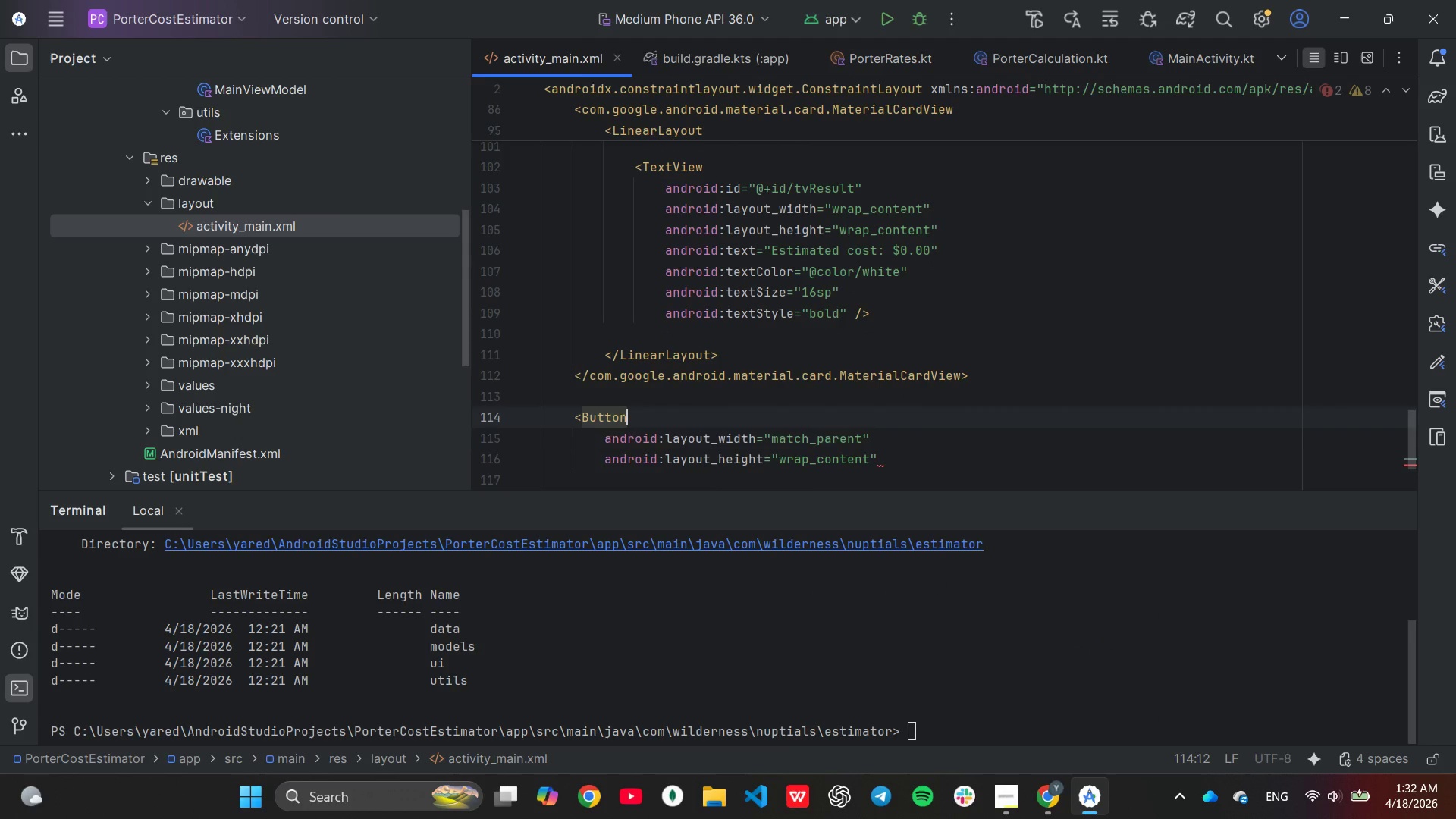 
key(Enter)
 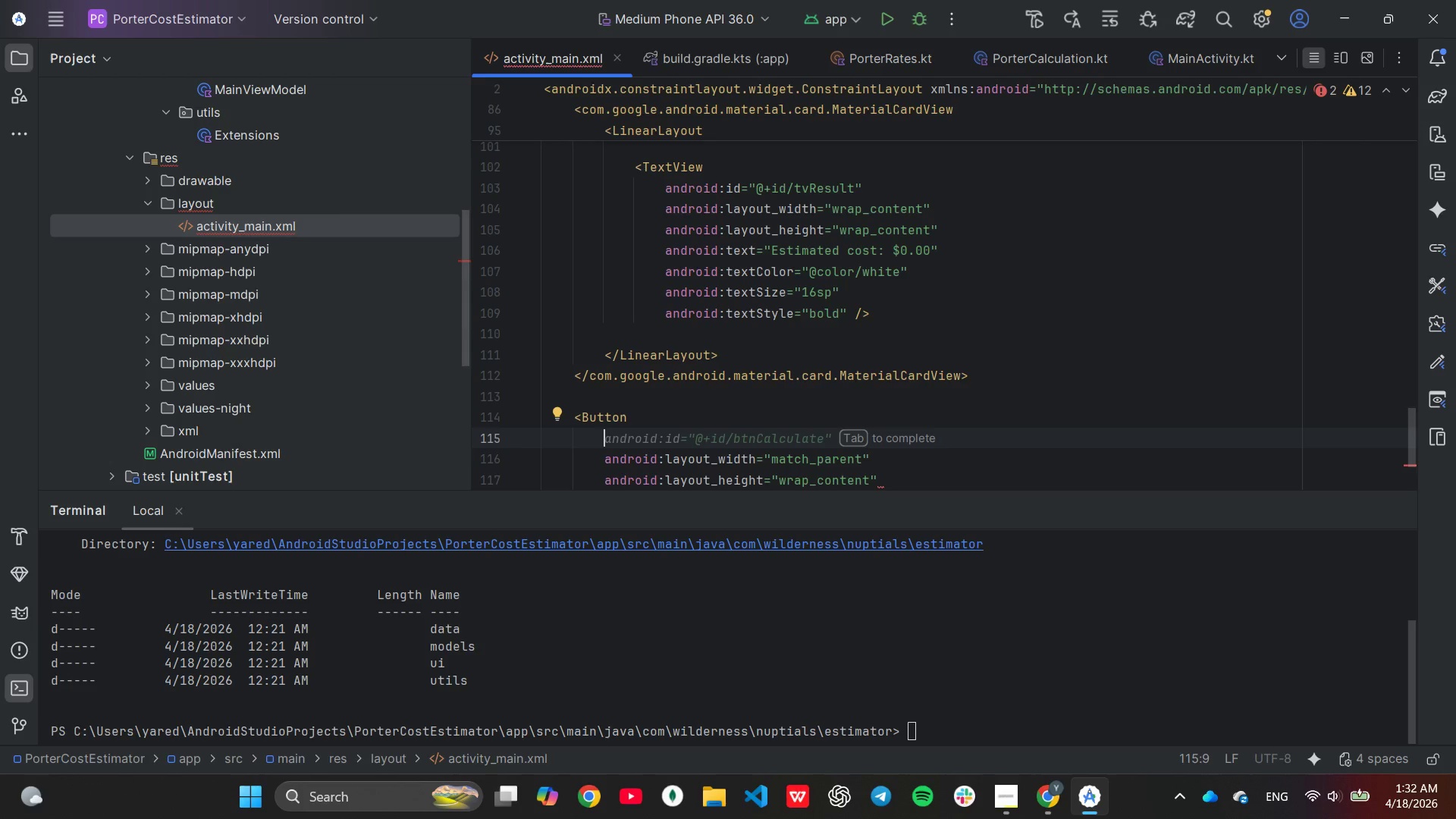 
key(Tab)
 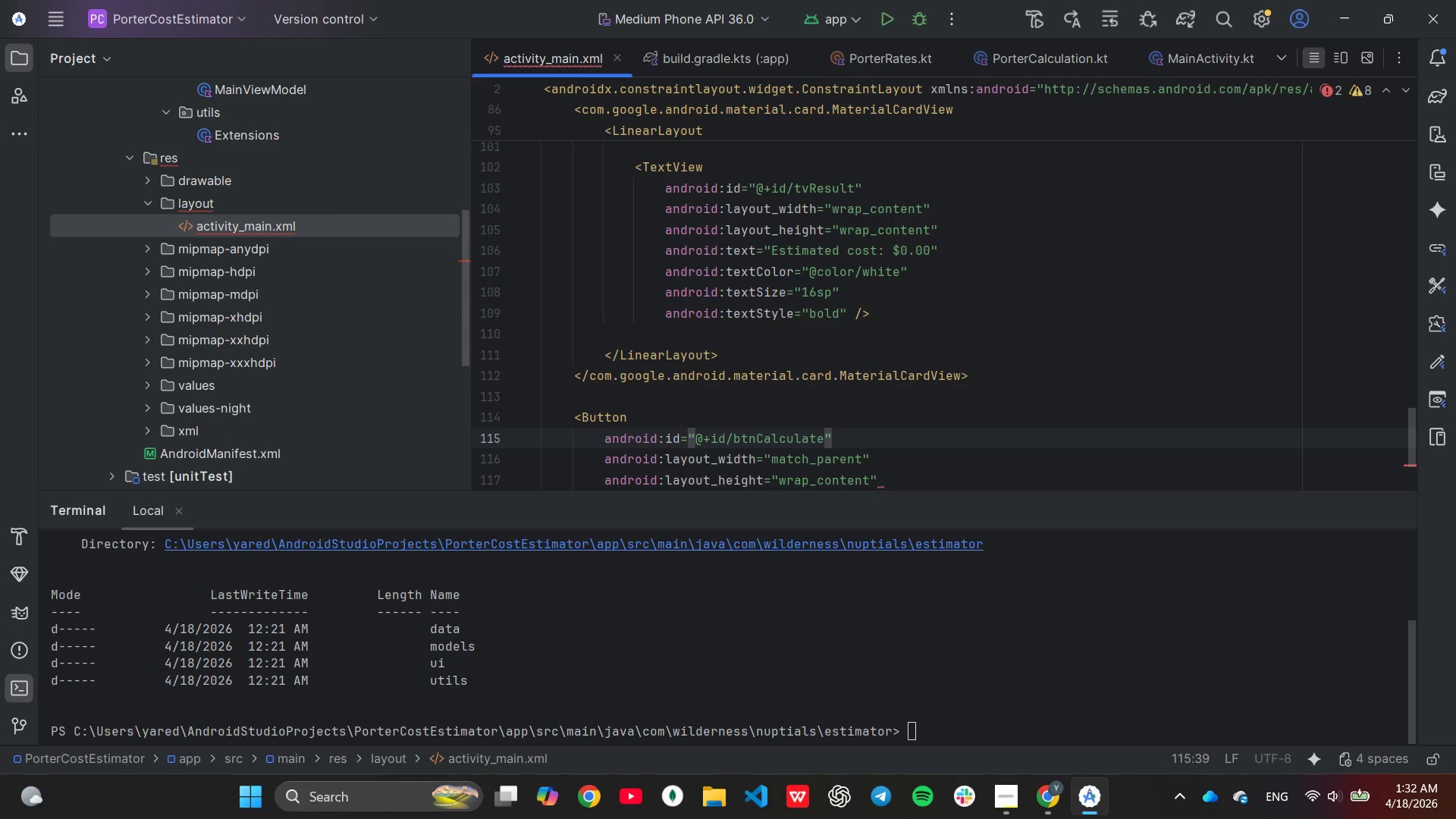 
key(Enter)
 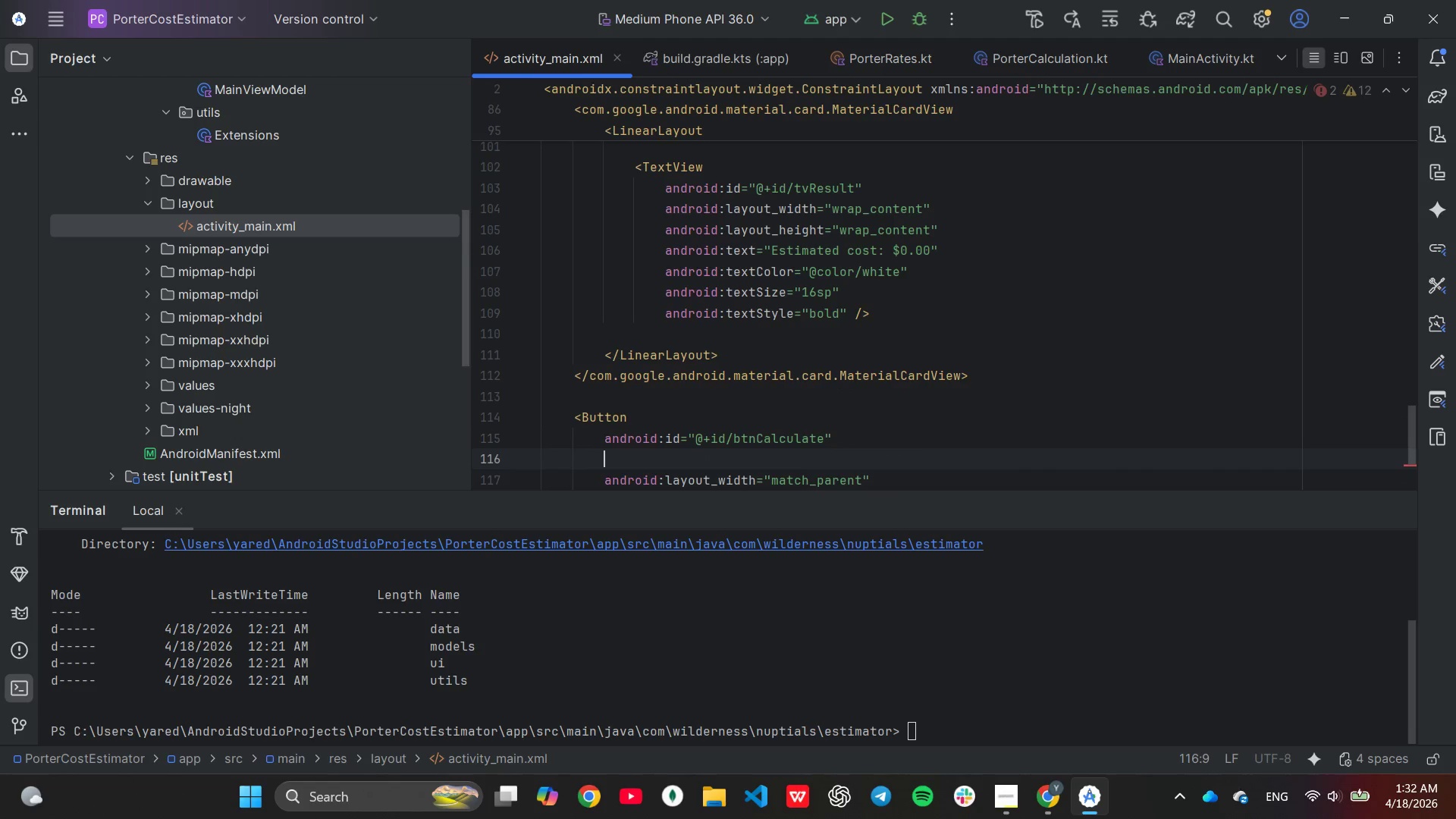 
type(st)
 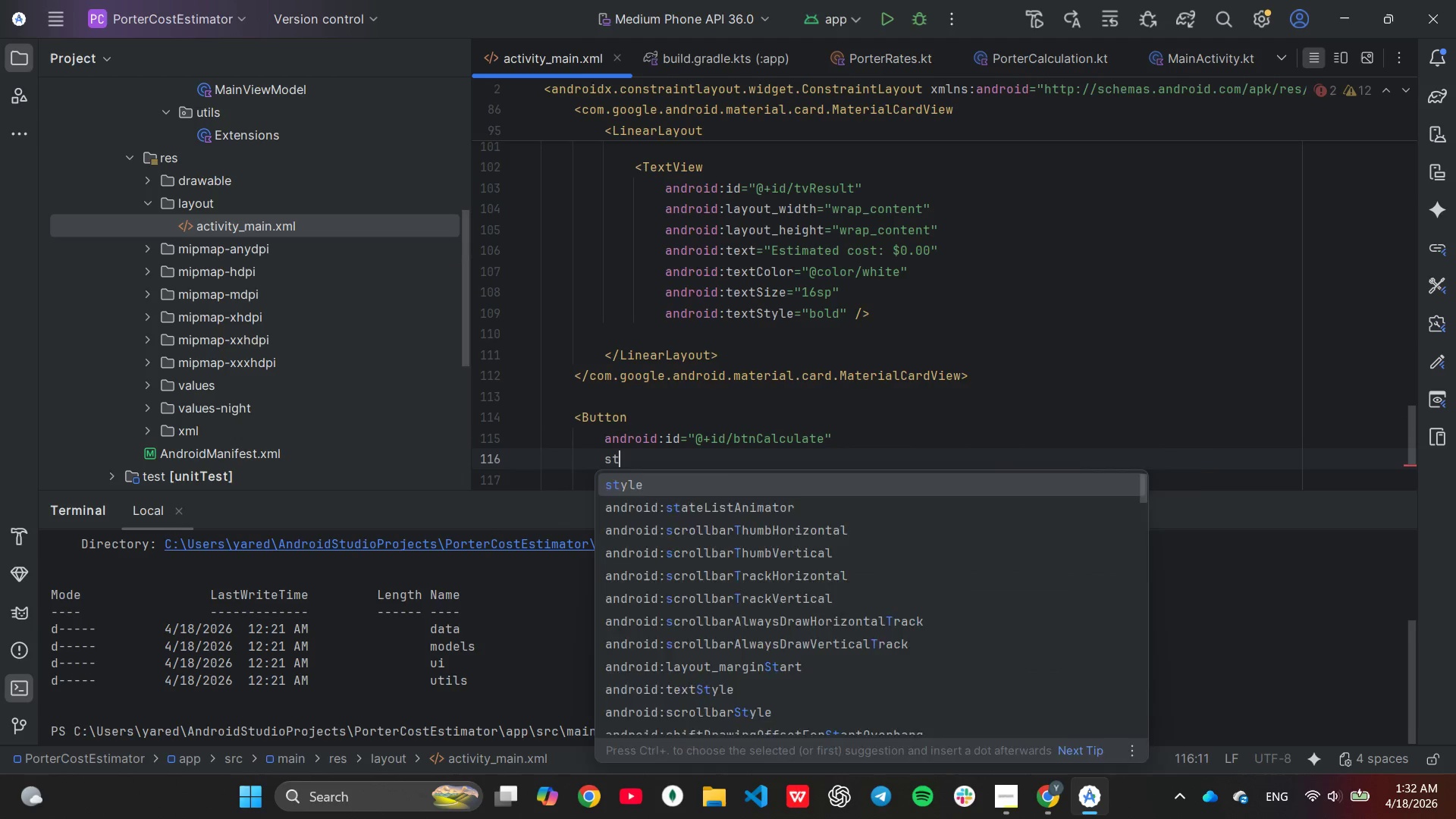 
key(Enter)
 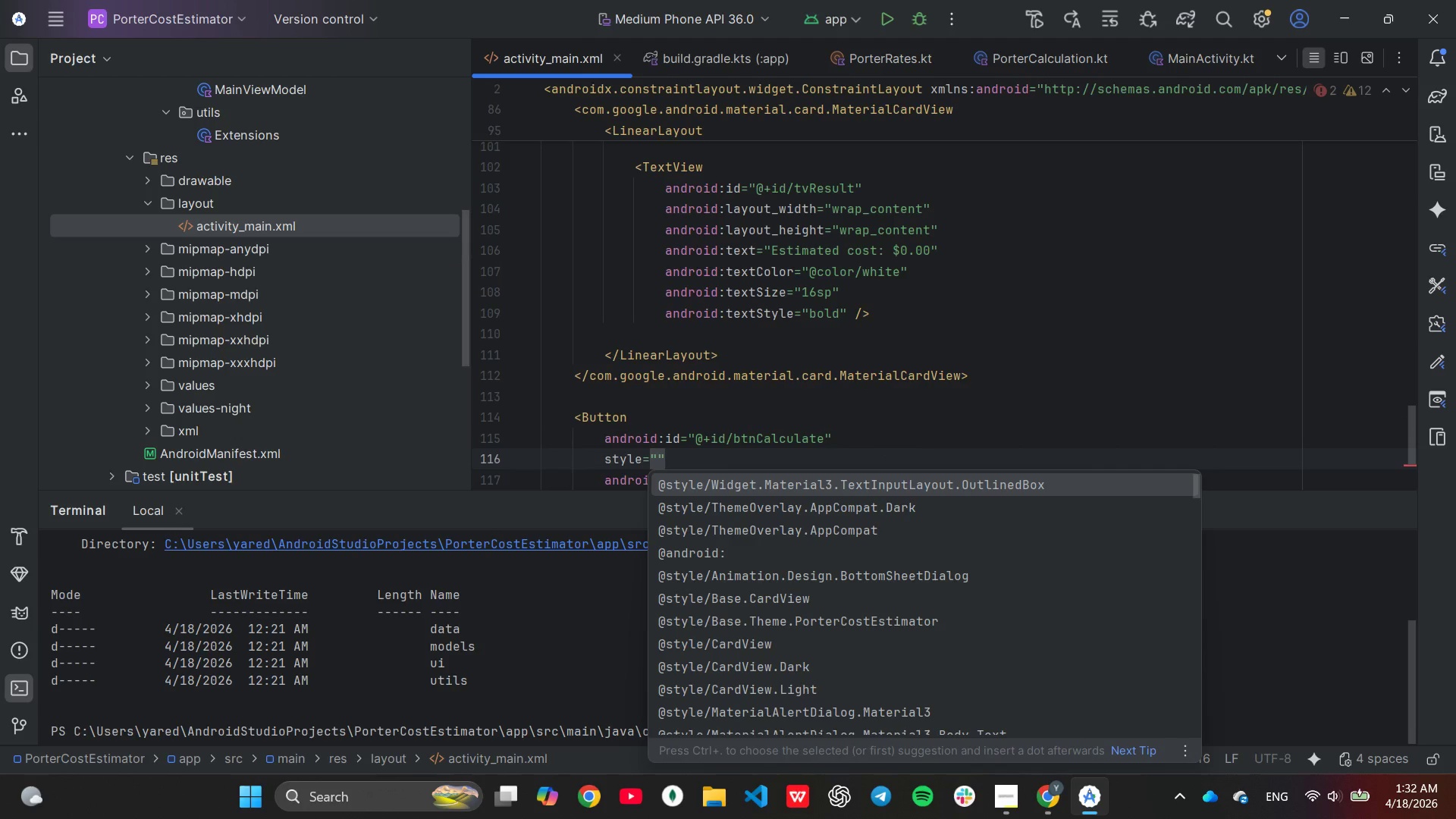 
wait(7.94)
 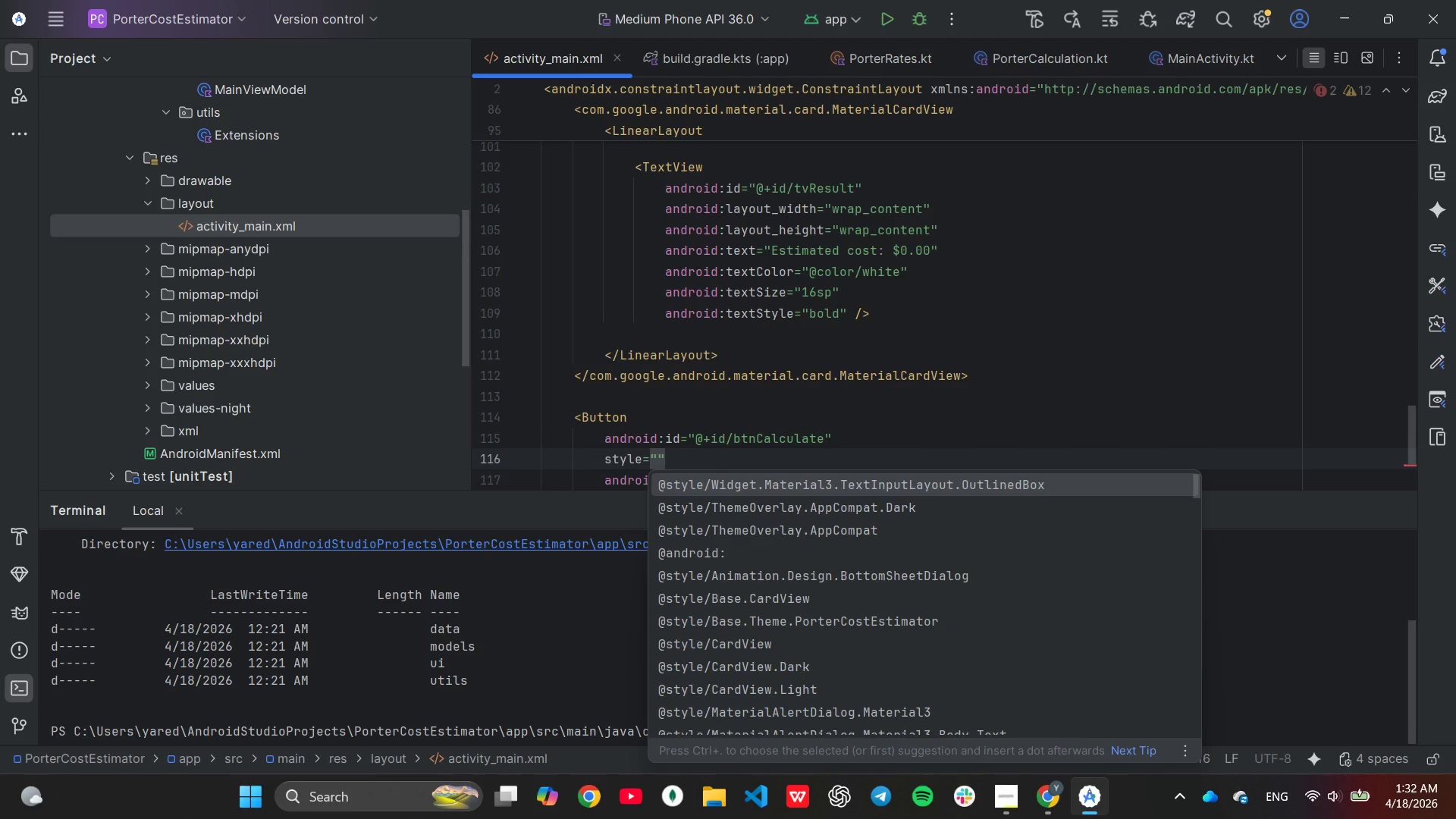 
key(Tab)
 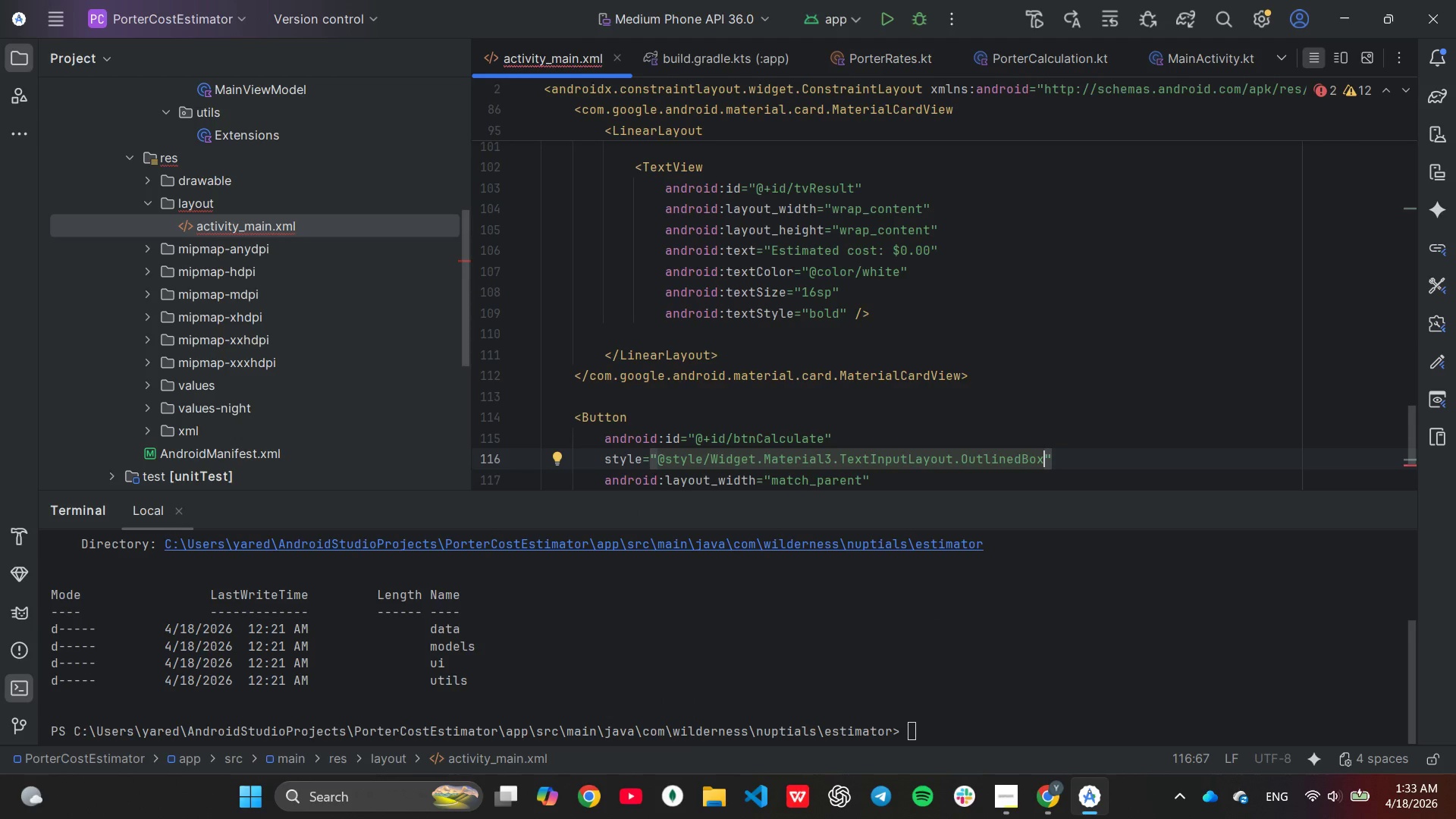 
hold_key(key=Backspace, duration=1.08)
 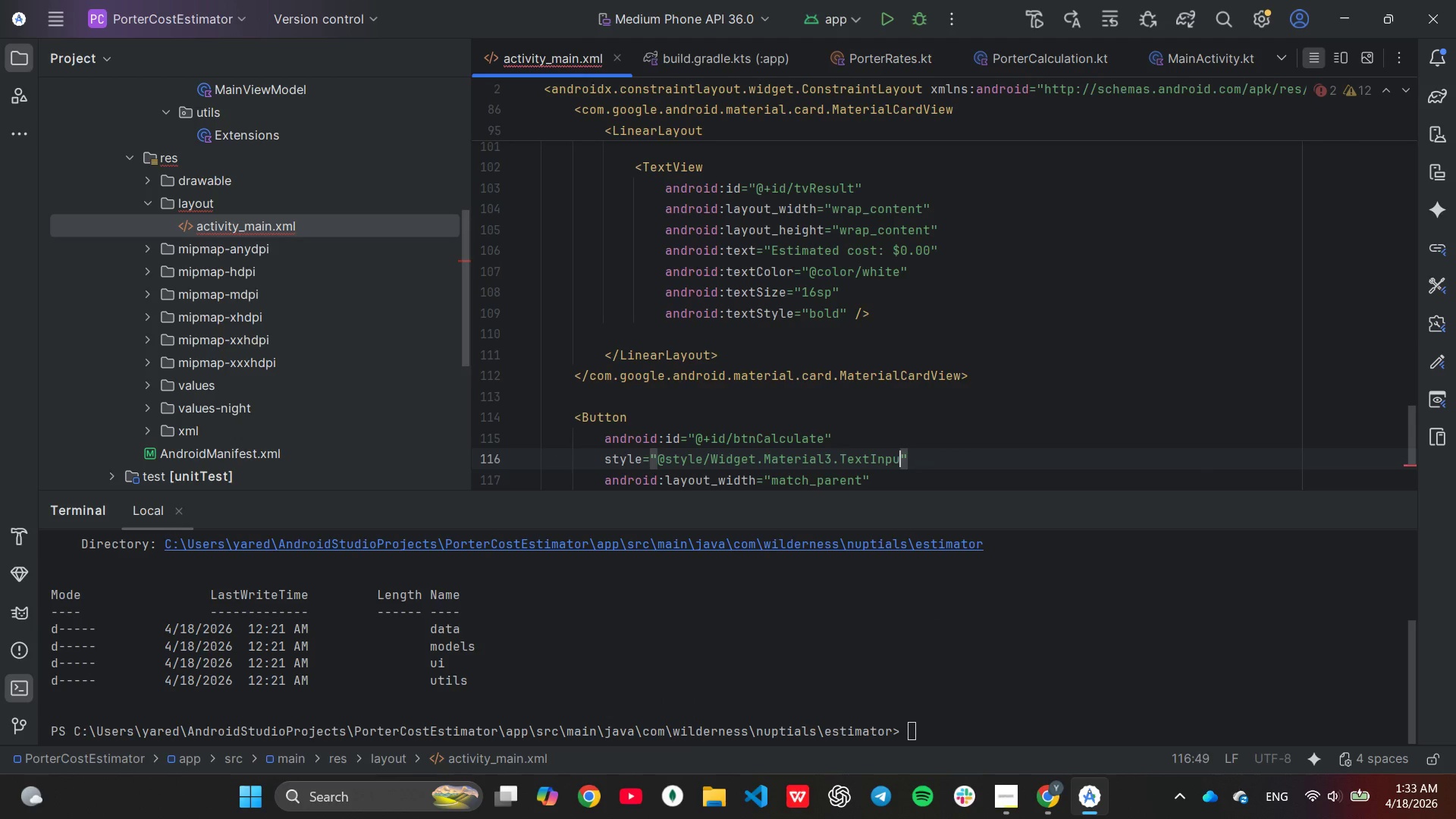 
hold_key(key=Backspace, duration=0.7)
 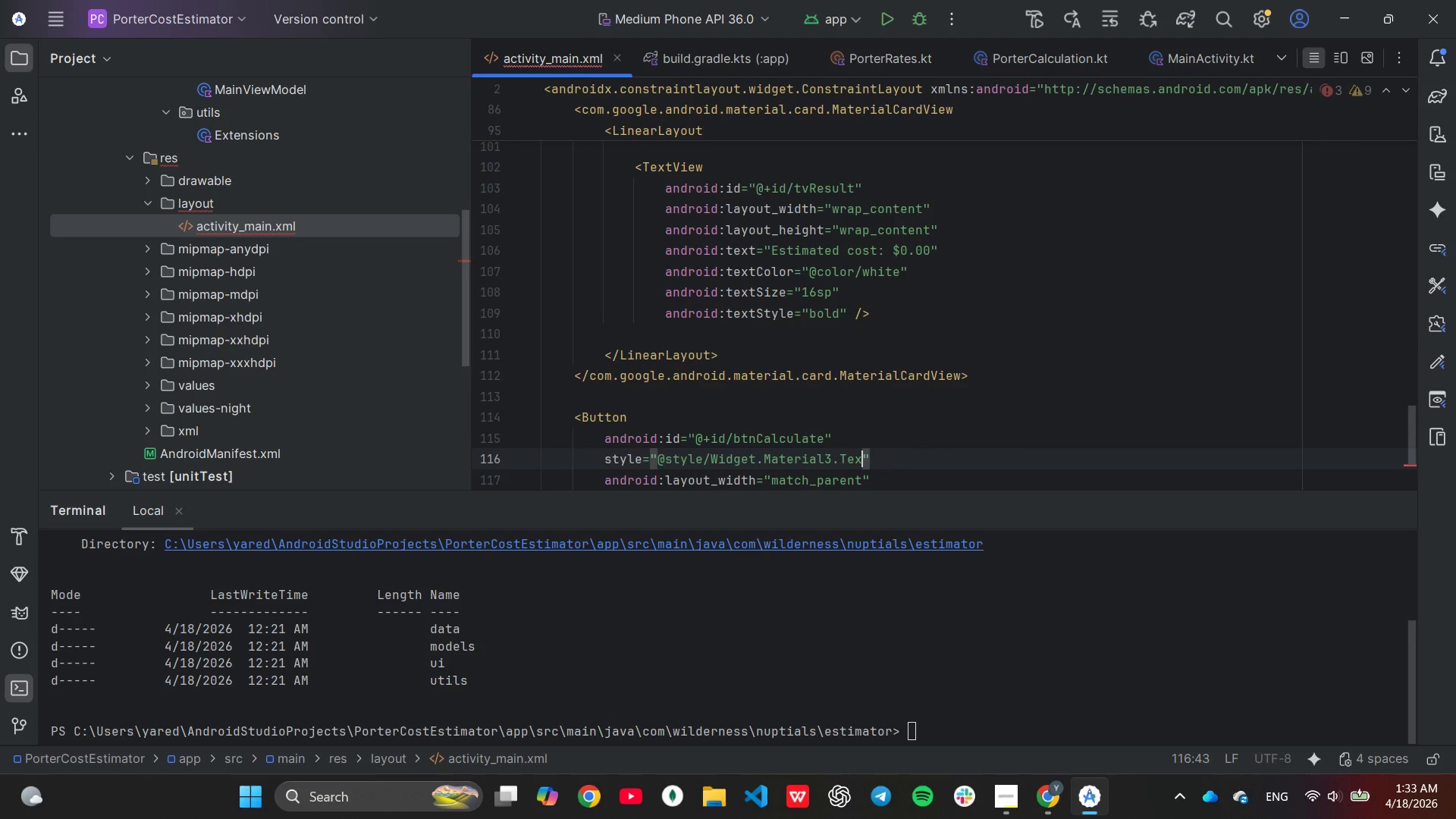 
key(Backspace)
key(Backspace)
key(Backspace)
type(Bu)
 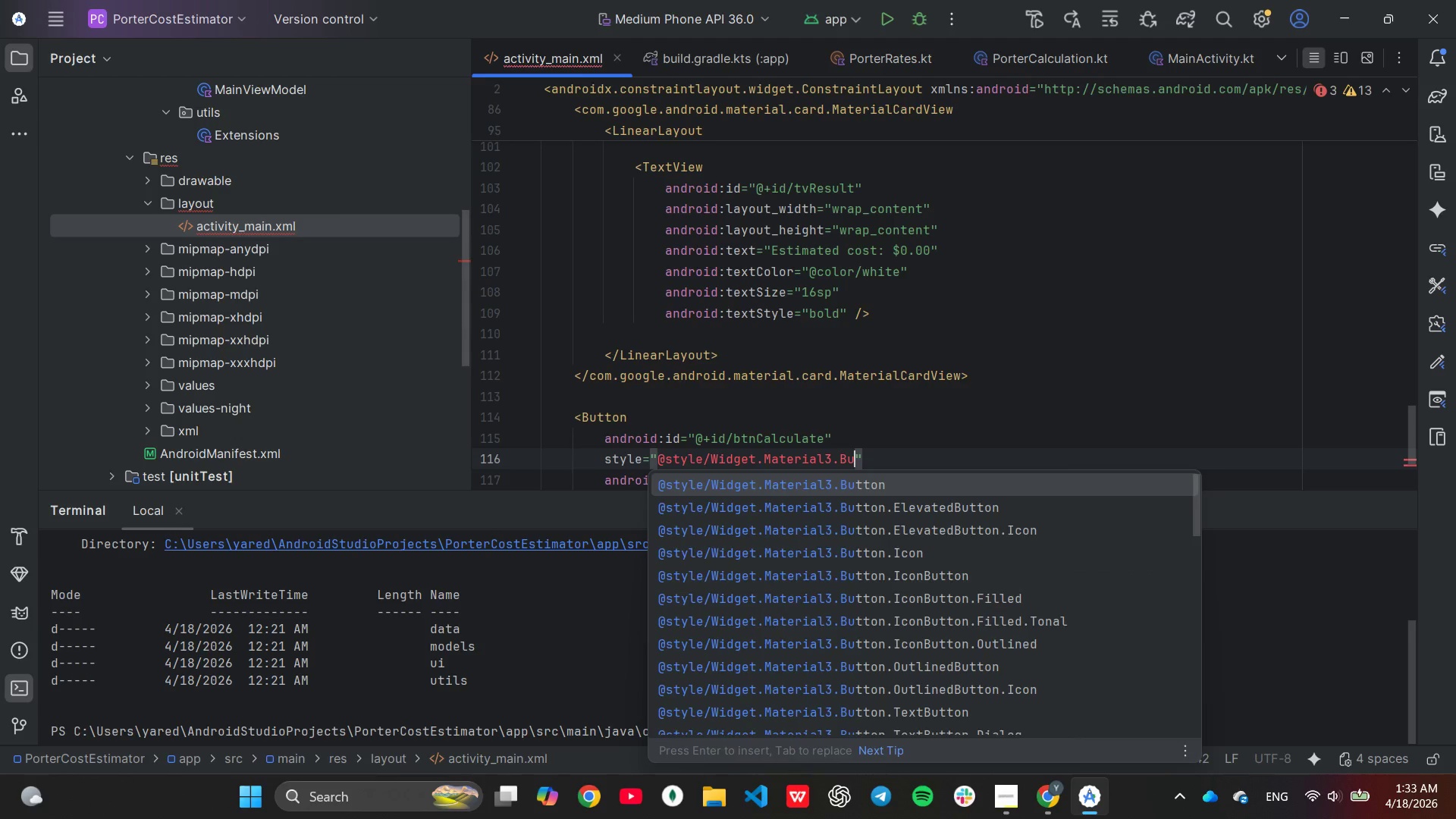 
key(Enter)
 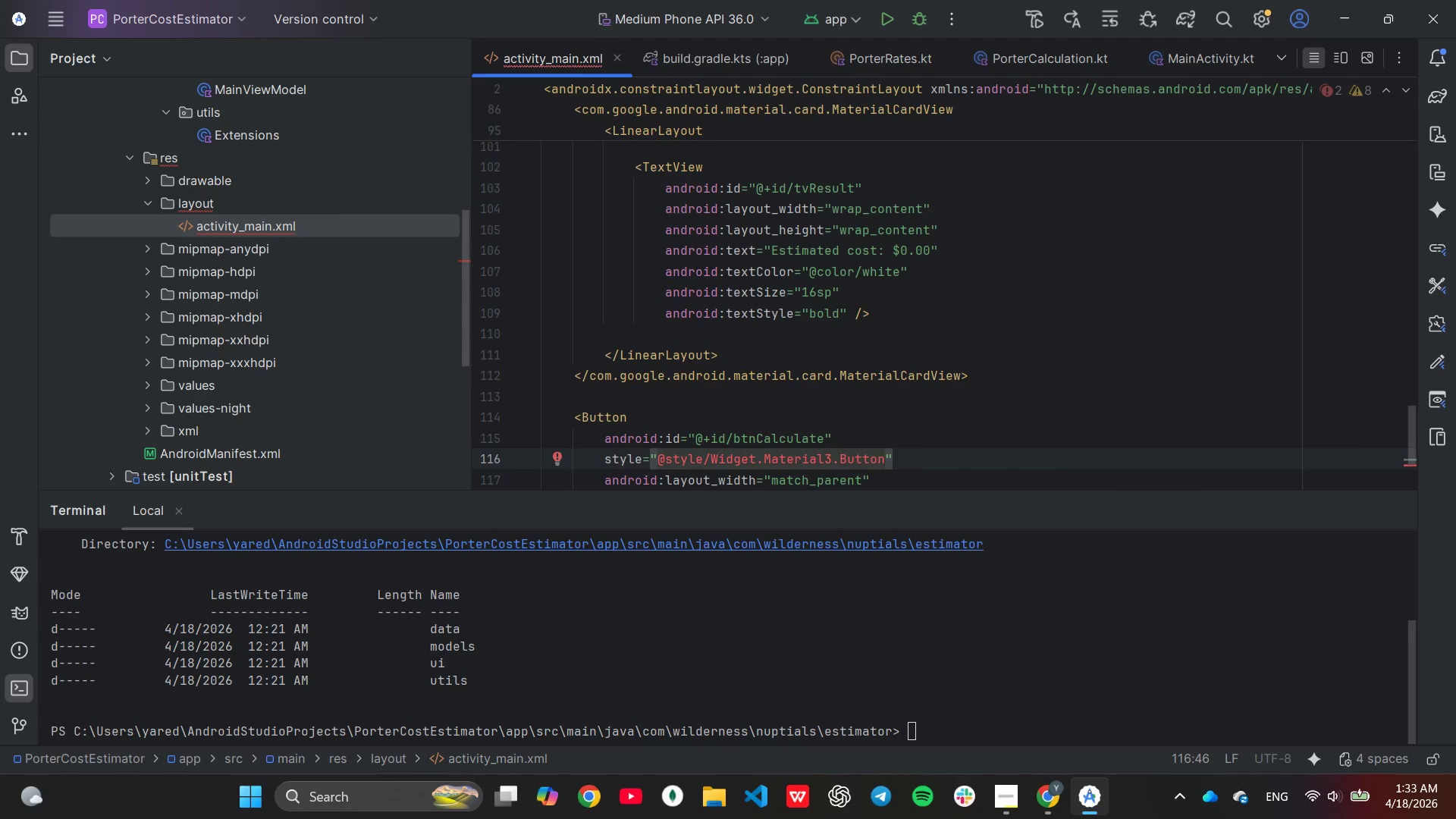 
key(ArrowRight)
 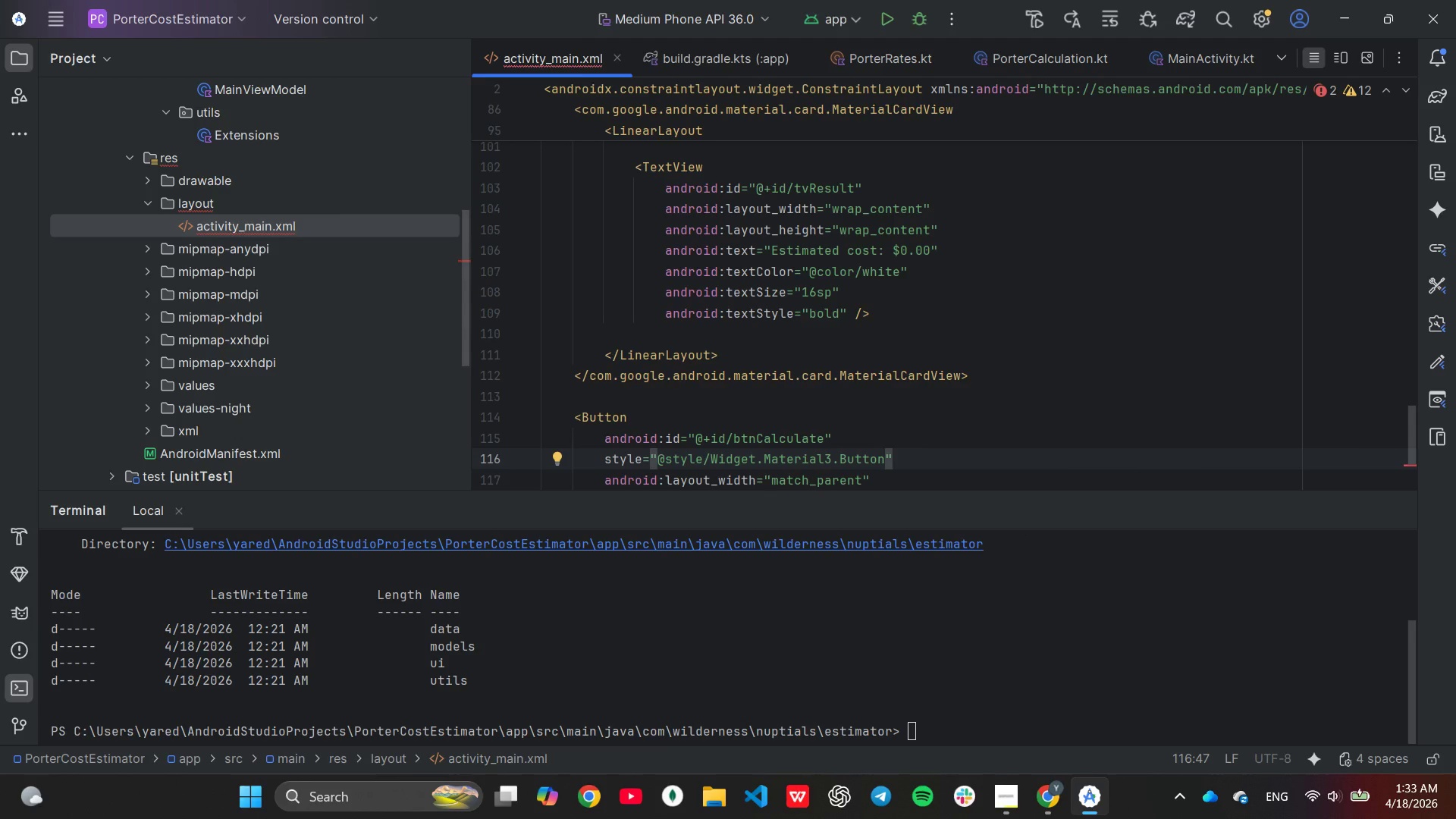 
scroll: coordinate [1029, 362], scroll_direction: down, amount: 2.0
 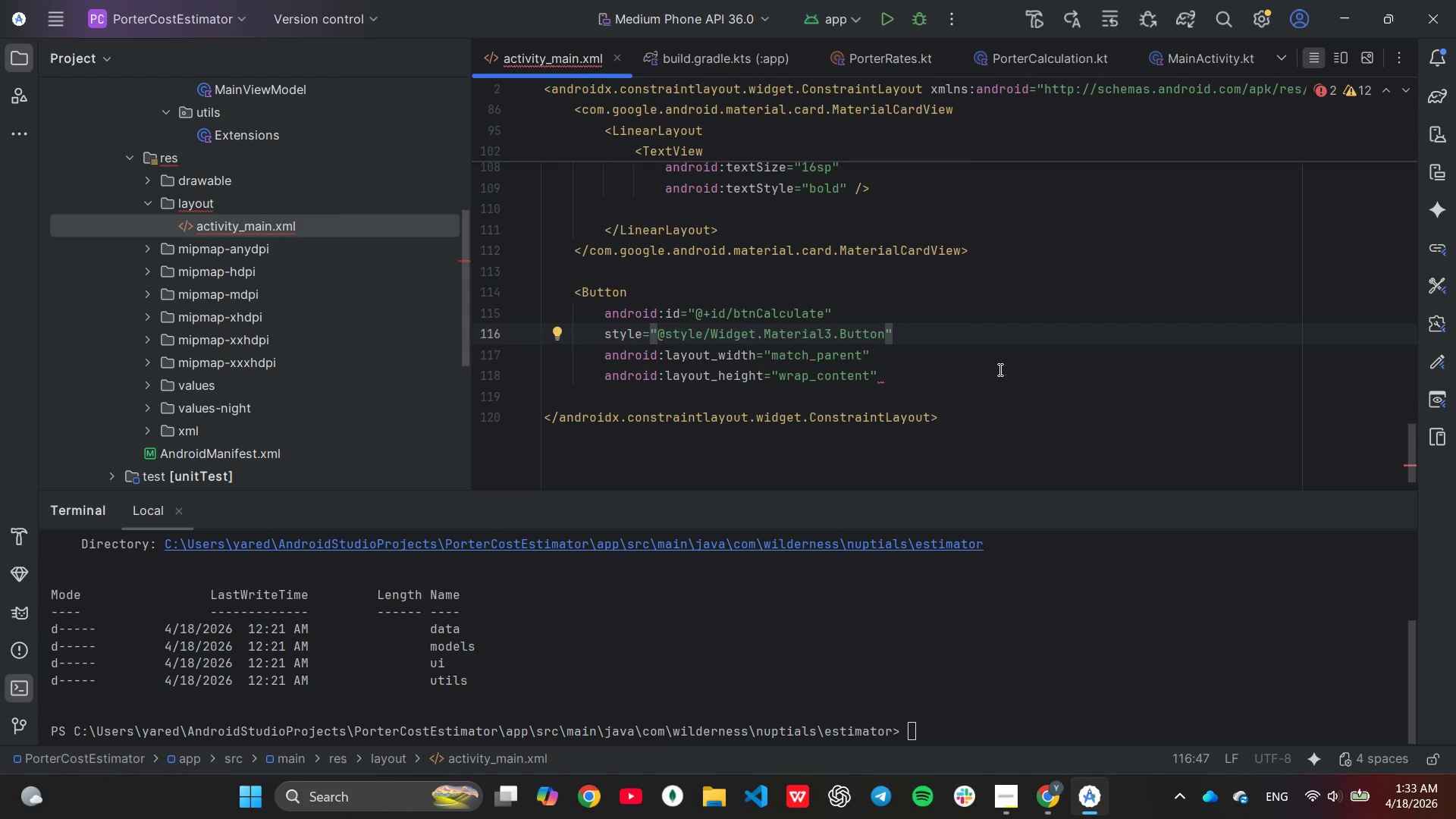 
left_click([999, 369])
 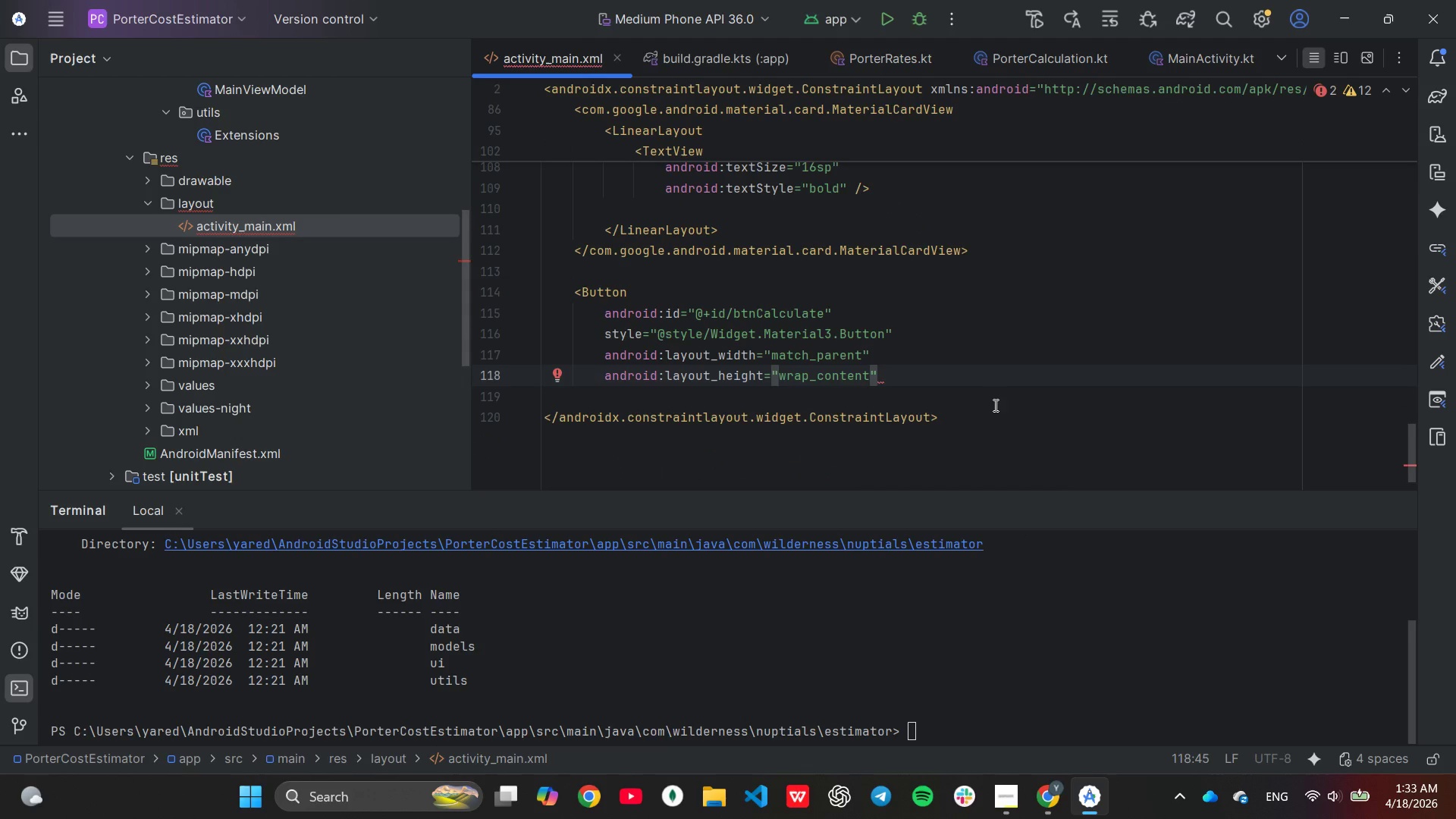 
key(Enter)
 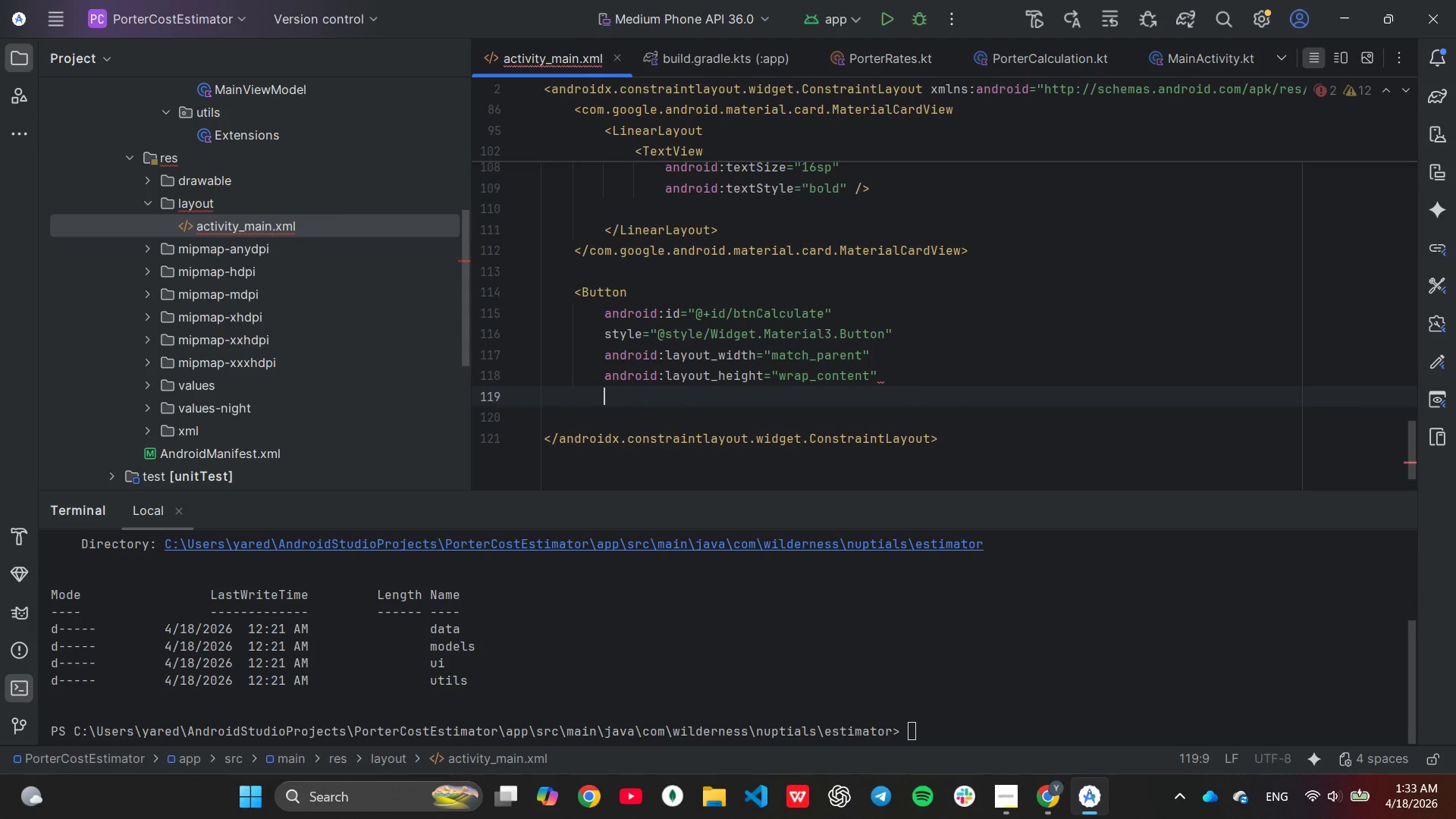 
type(and)
 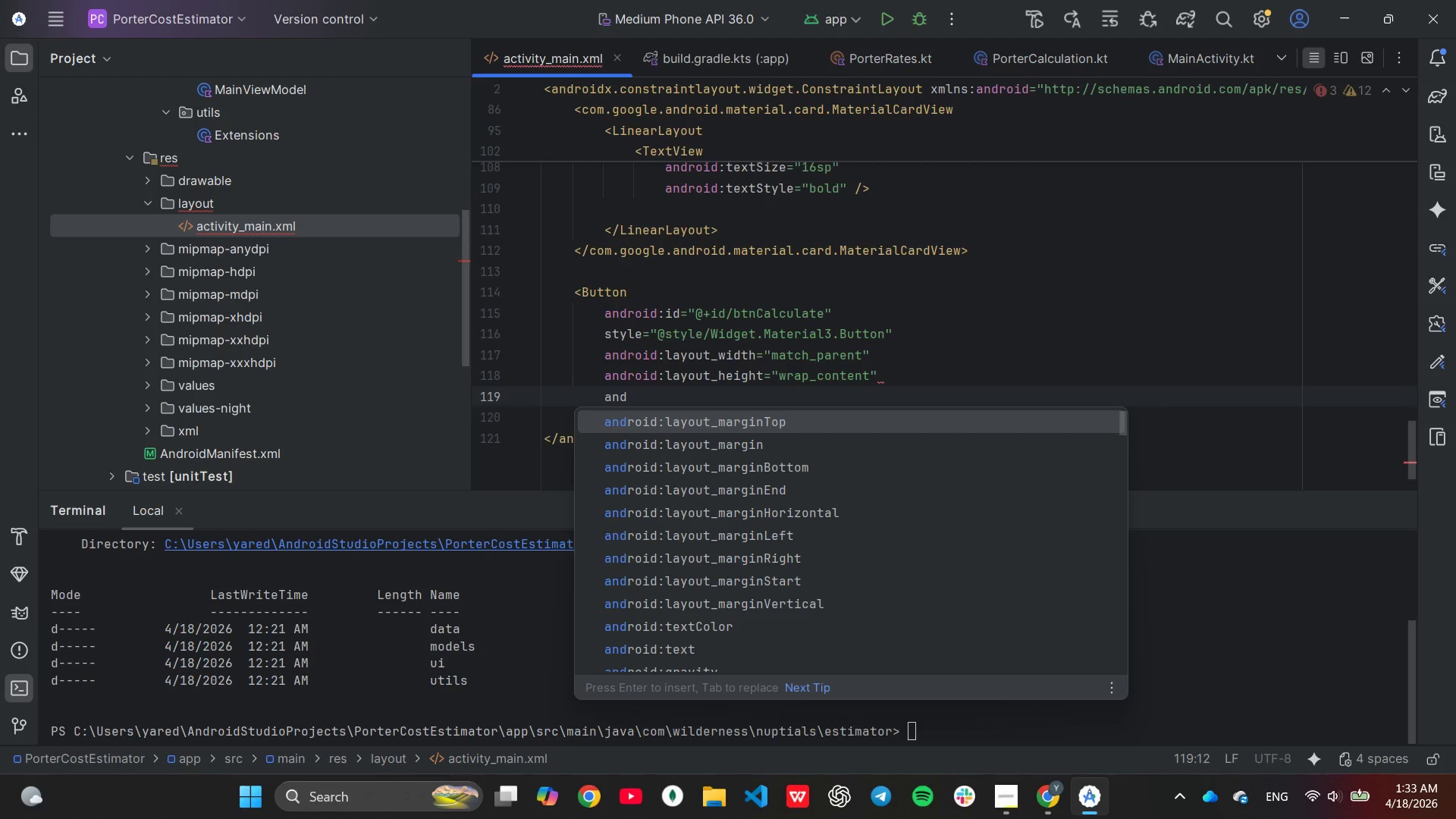 
key(Enter)
 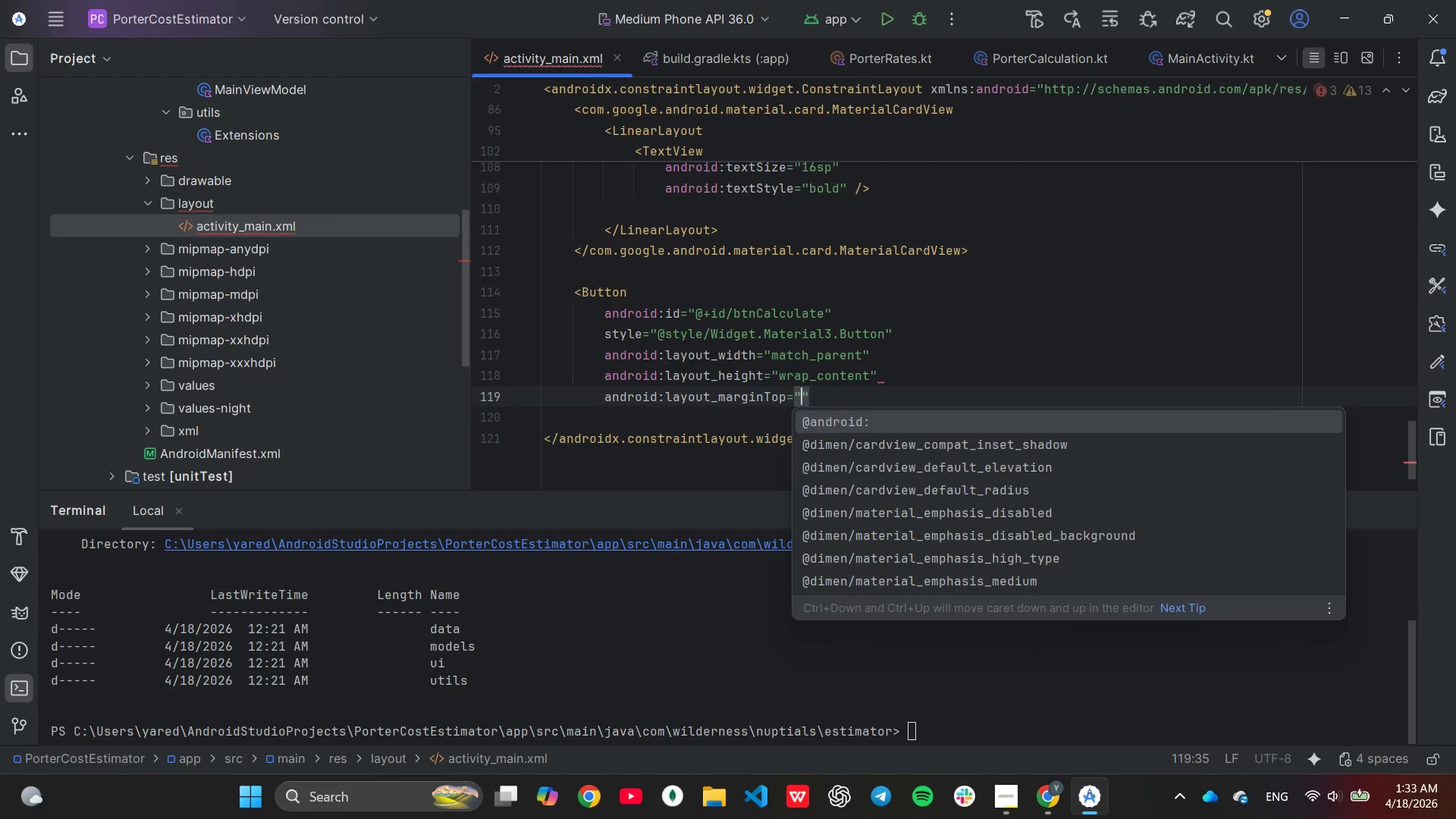 
type(24do)
key(Backspace)
type(p)
 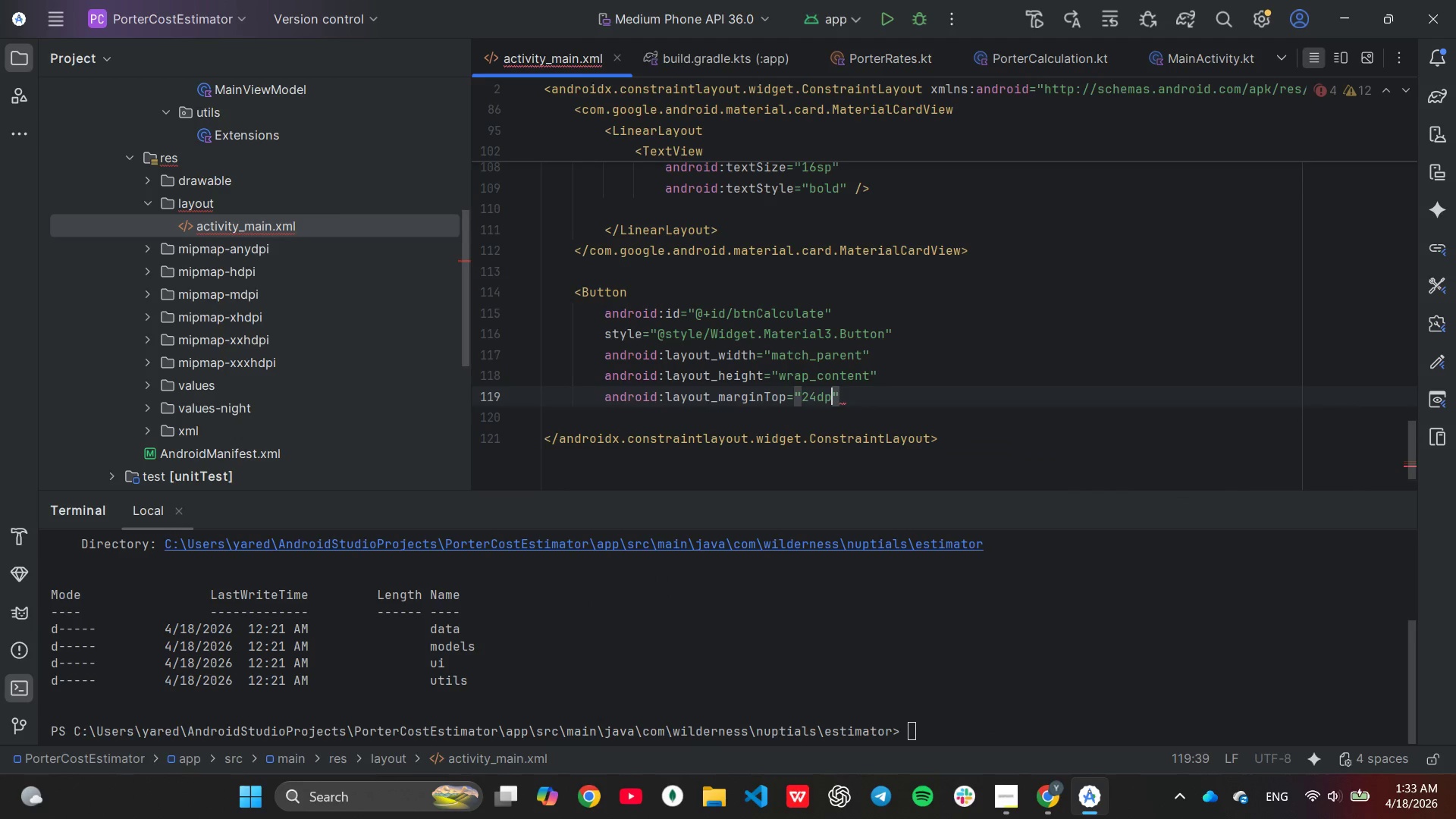 
key(ArrowRight)
 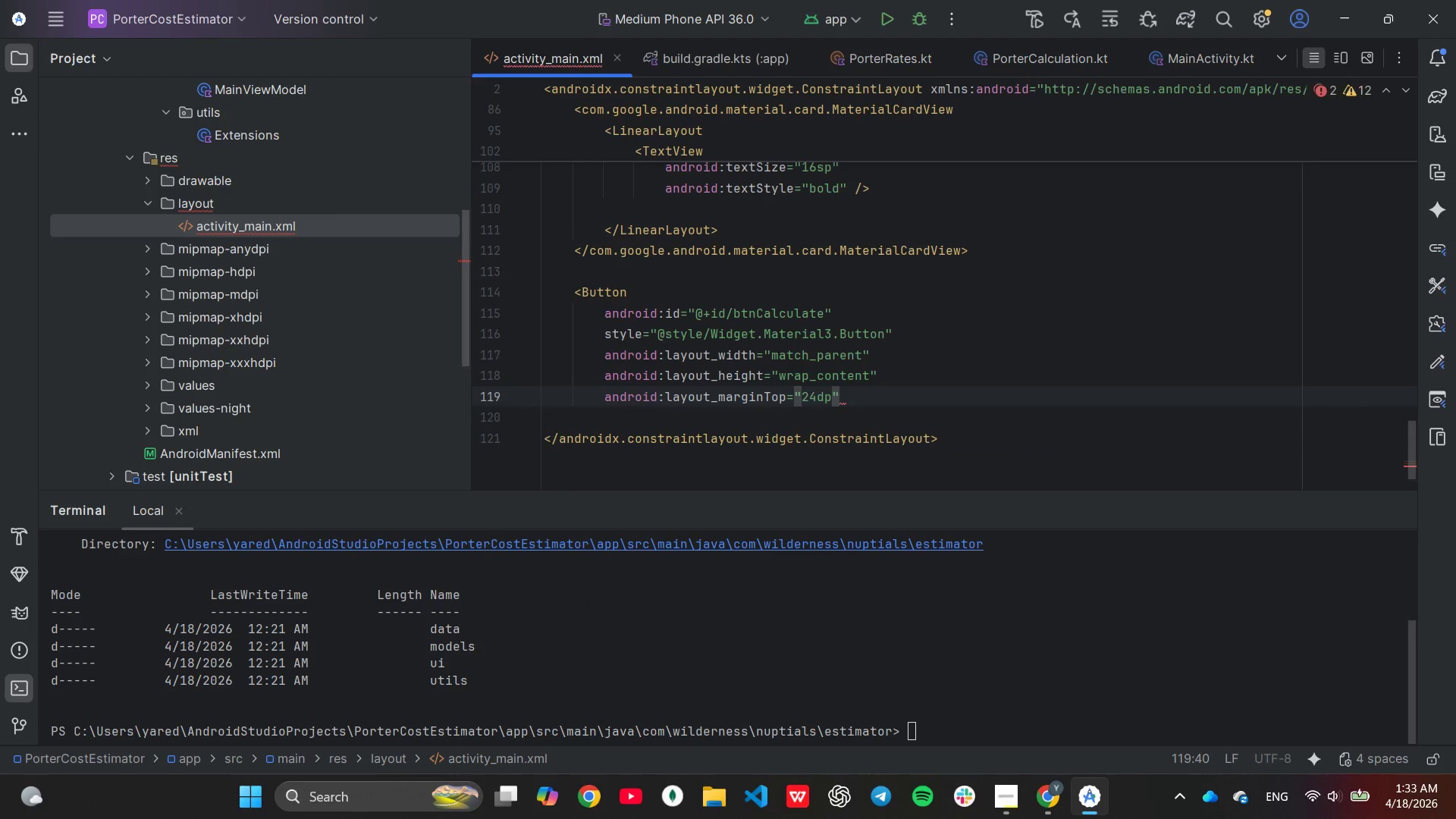 
key(Enter)
 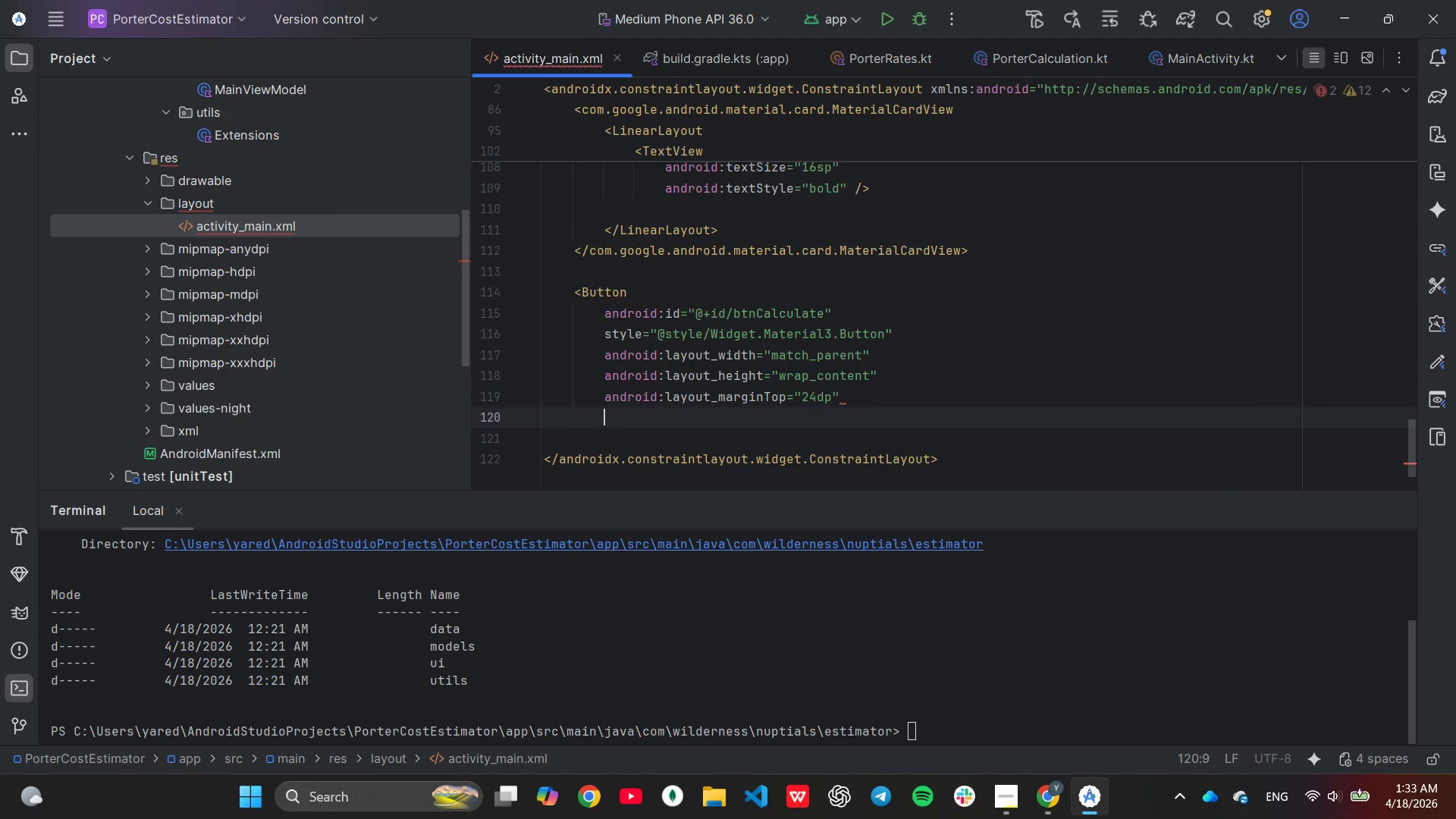 
hold_key(key=A, duration=0.31)
 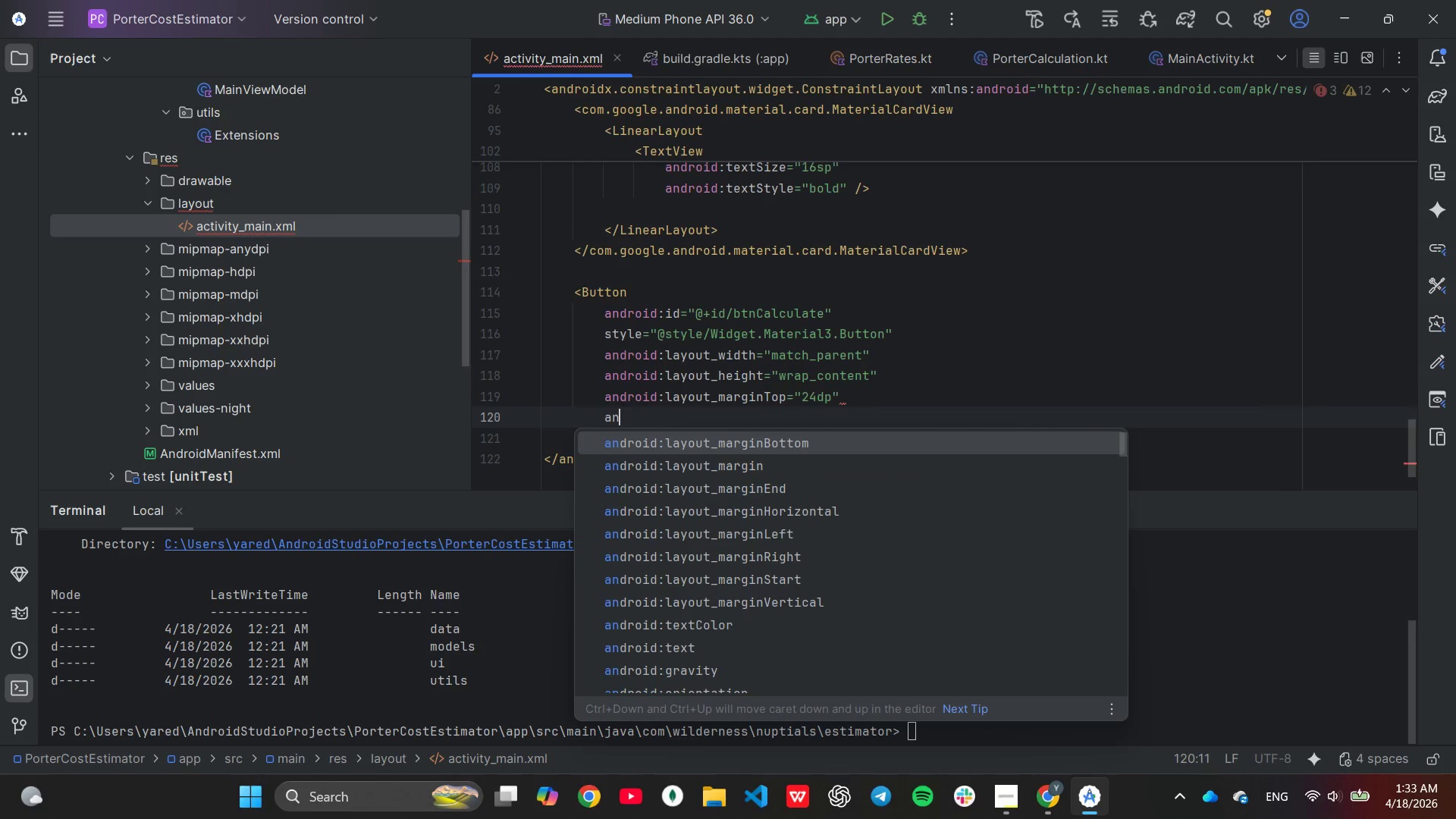 
type(ndroif)
key(Backspace)
type(dLena)
key(Backspace)
key(Backspace)
key(Backspace)
key(Backspace)
type(:ena)
 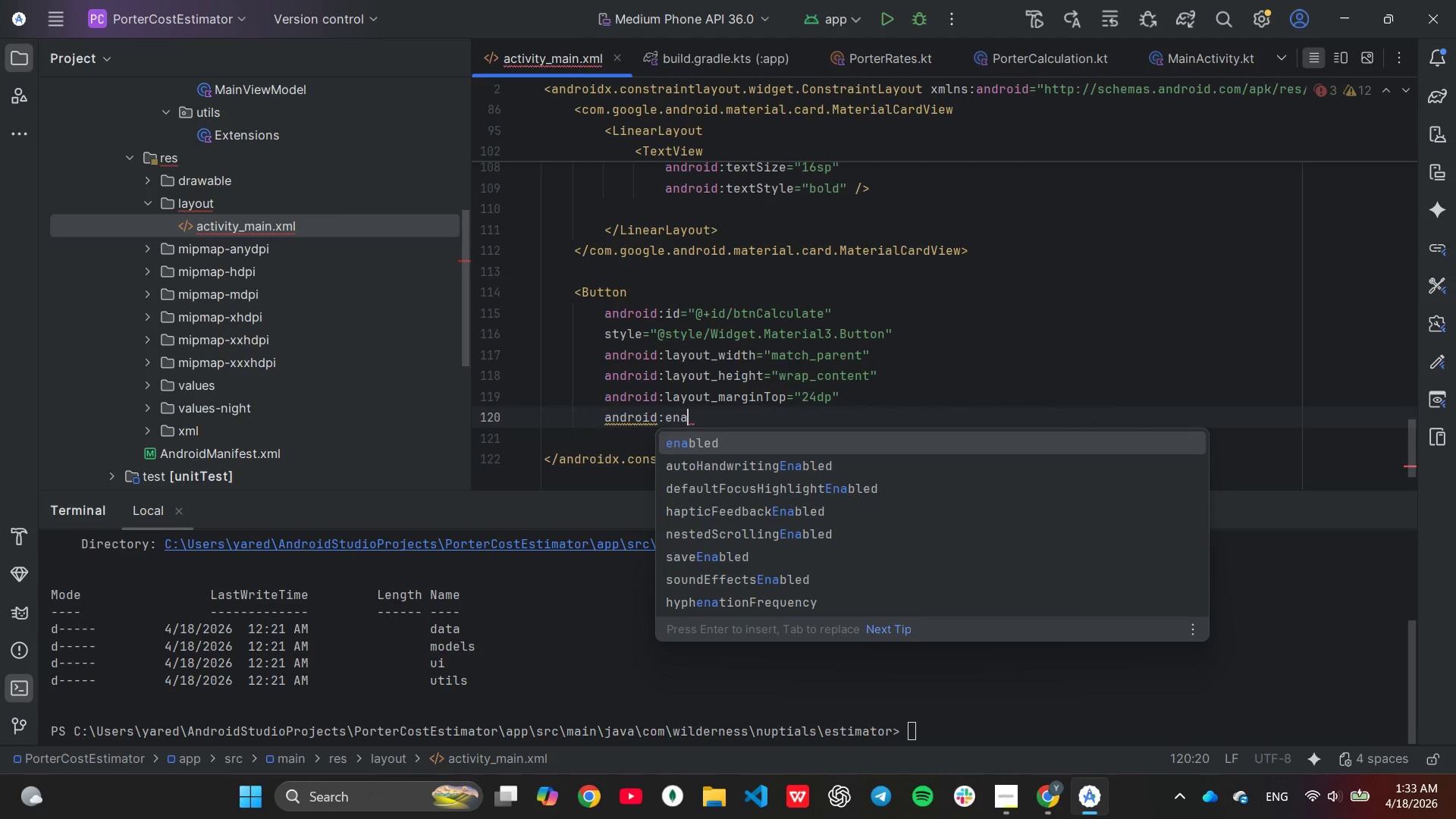 
key(Enter)
 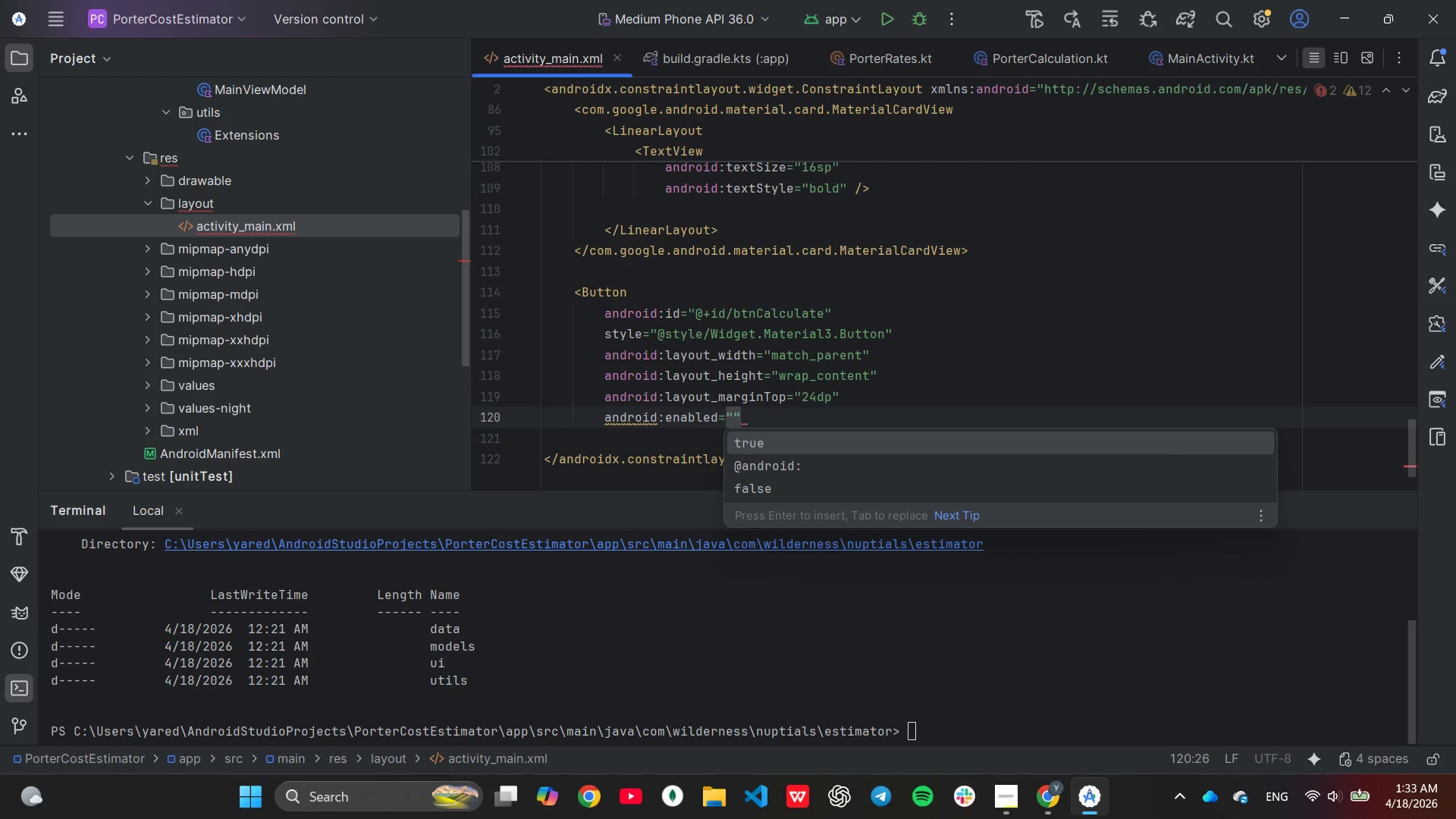 
key(ArrowDown)
 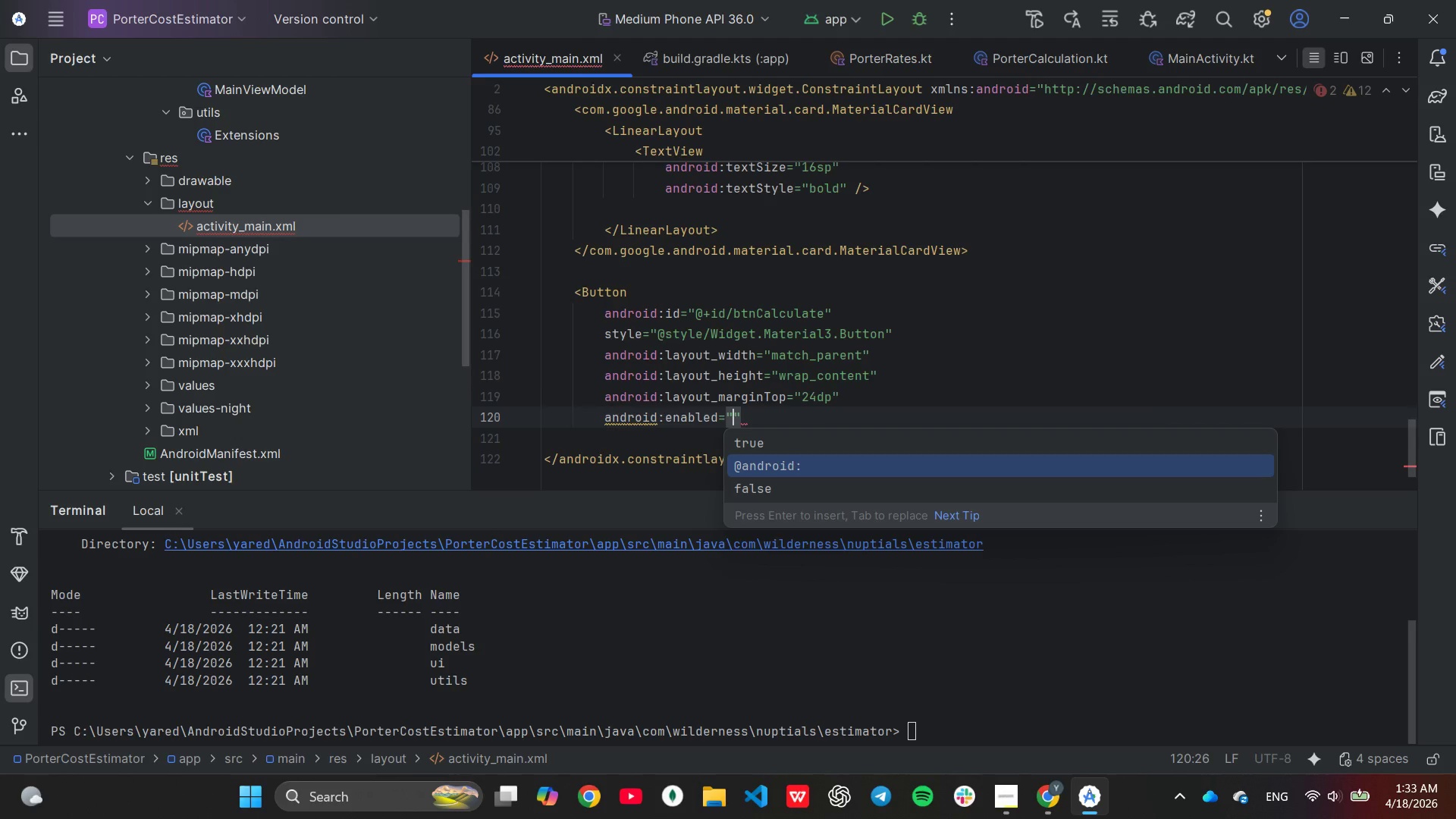 
key(ArrowDown)
 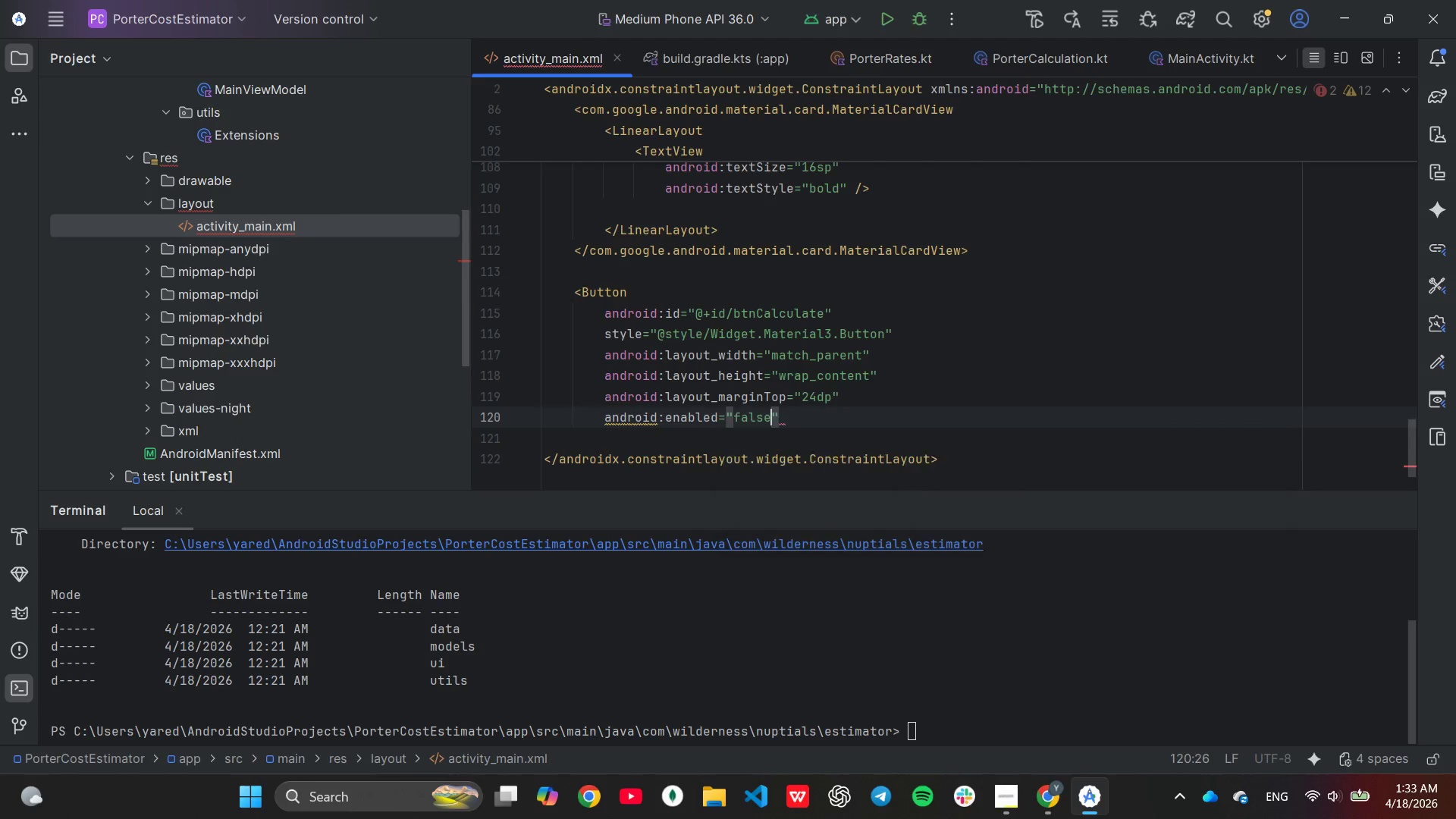 
key(Enter)
 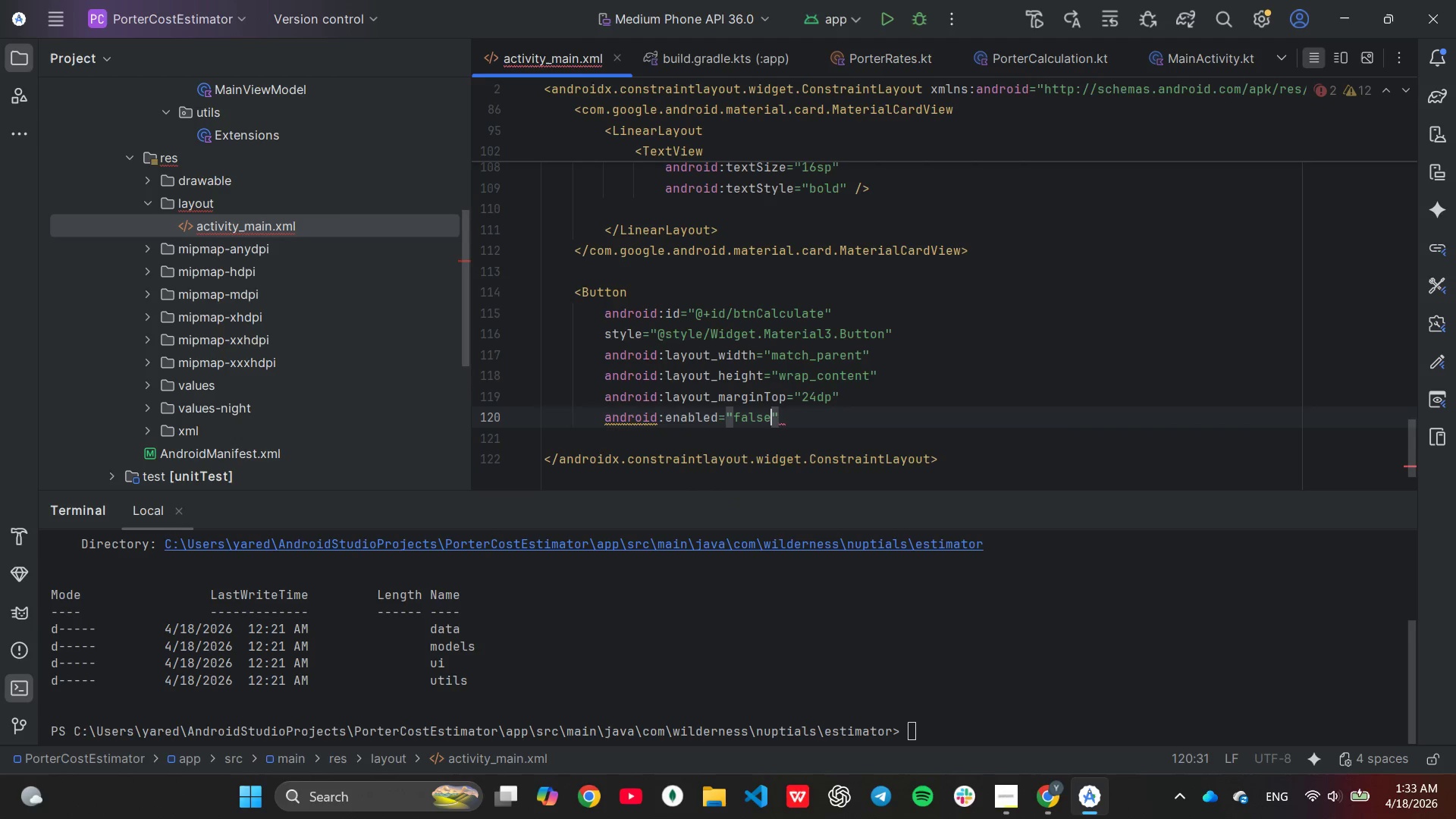 
key(ArrowRight)
 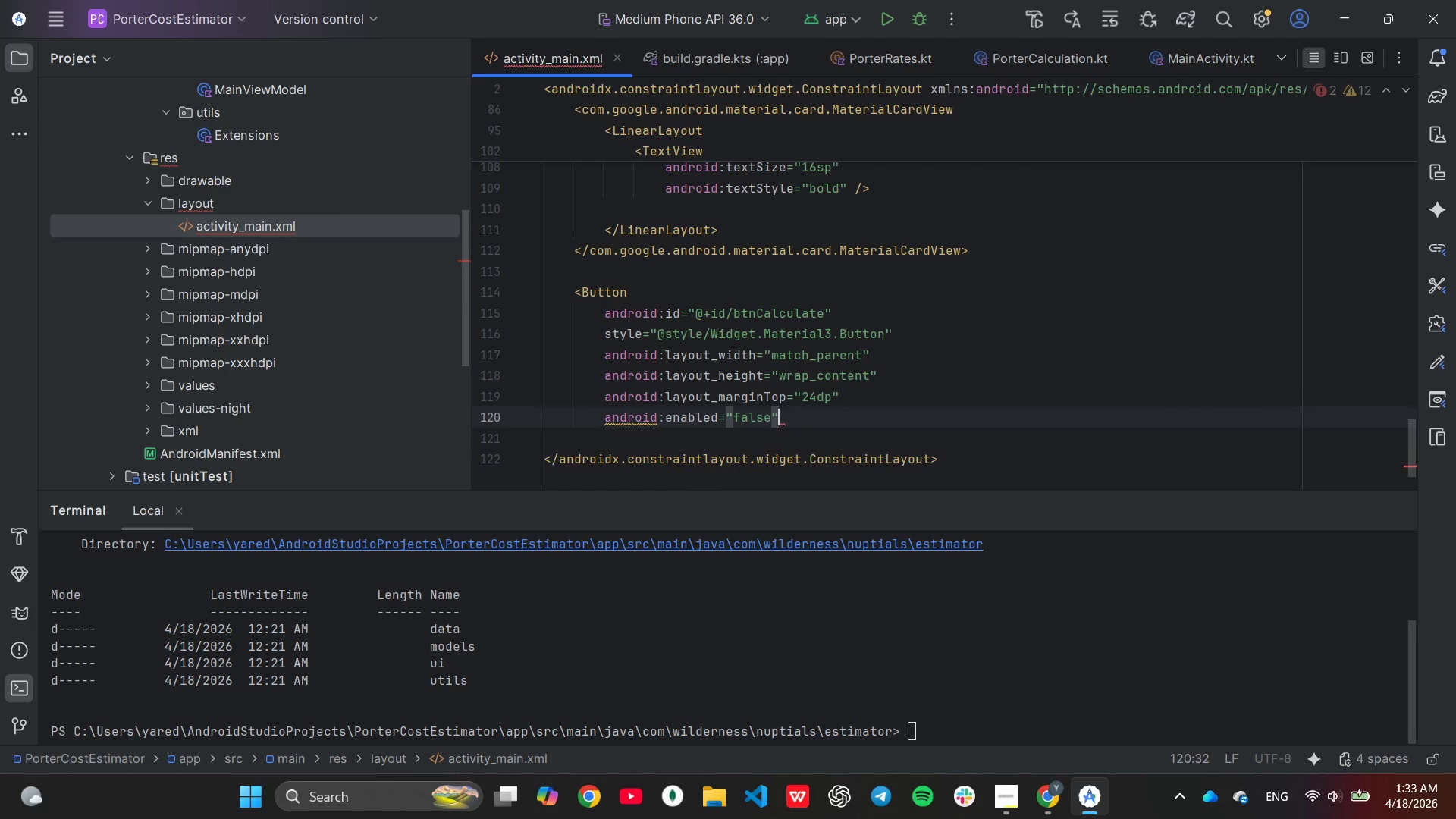 
key(Enter)
 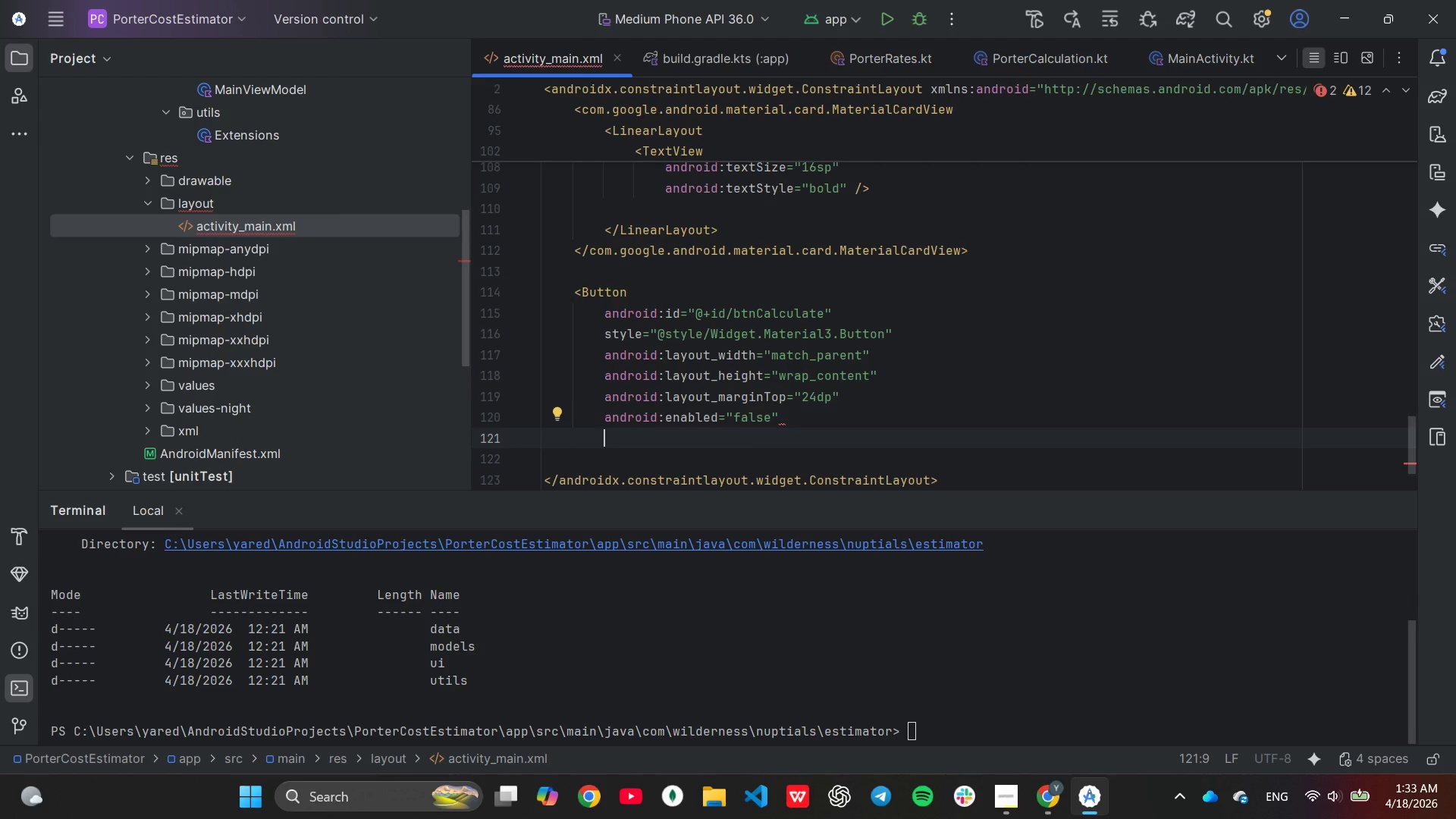 
type(an)
 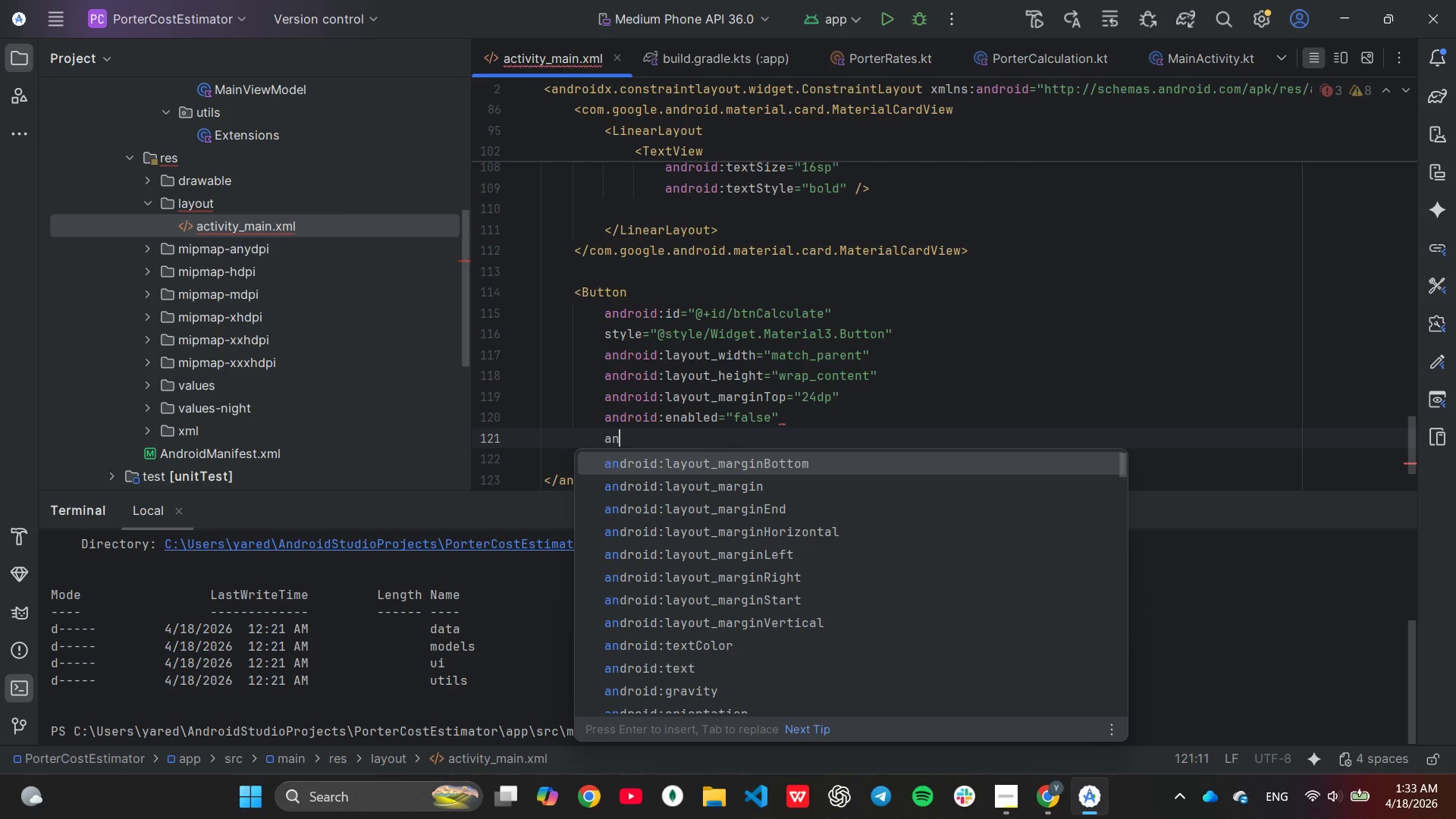 
hold_key(key=ArrowDown, duration=0.75)
 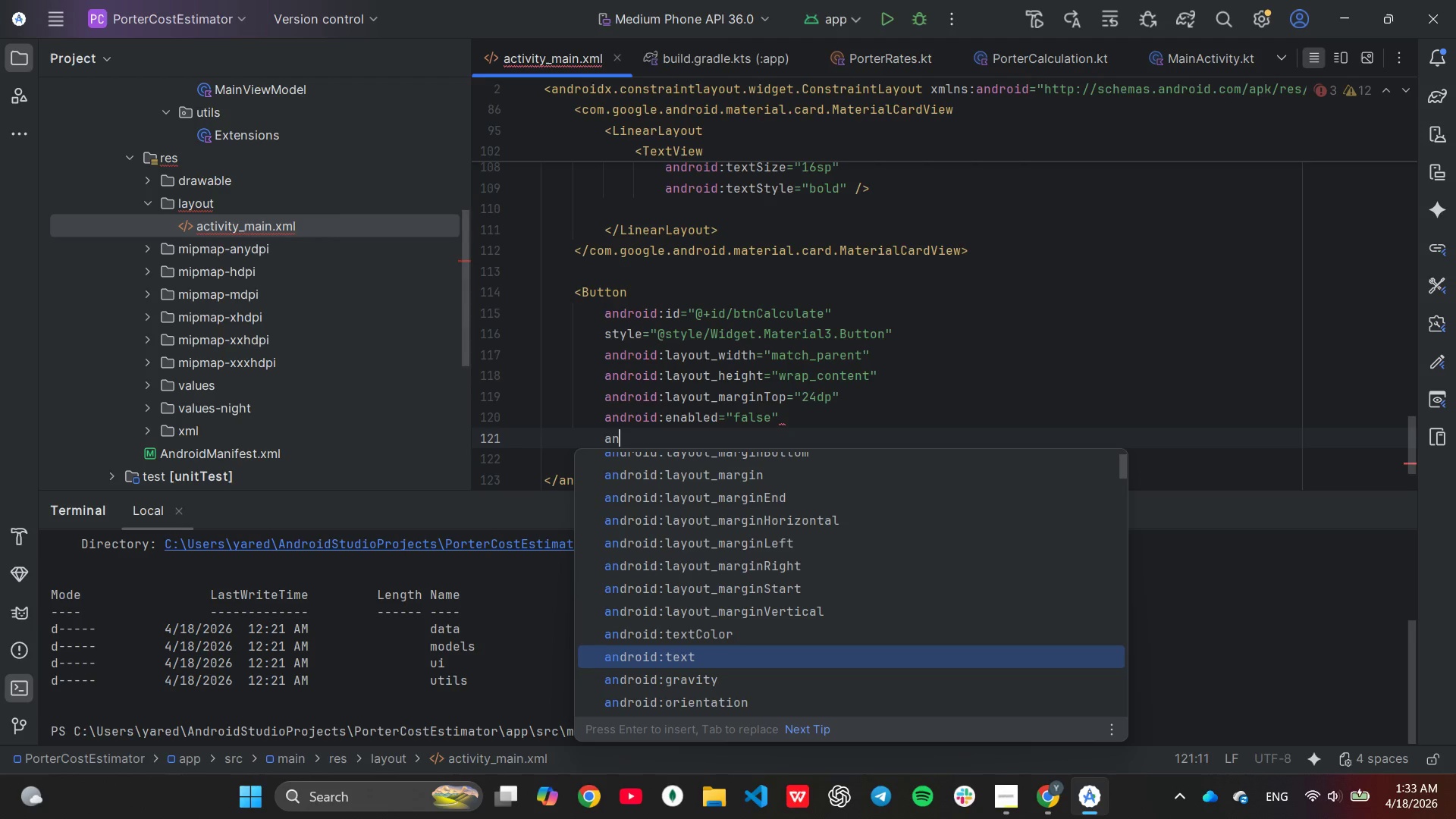 
key(ArrowDown)
 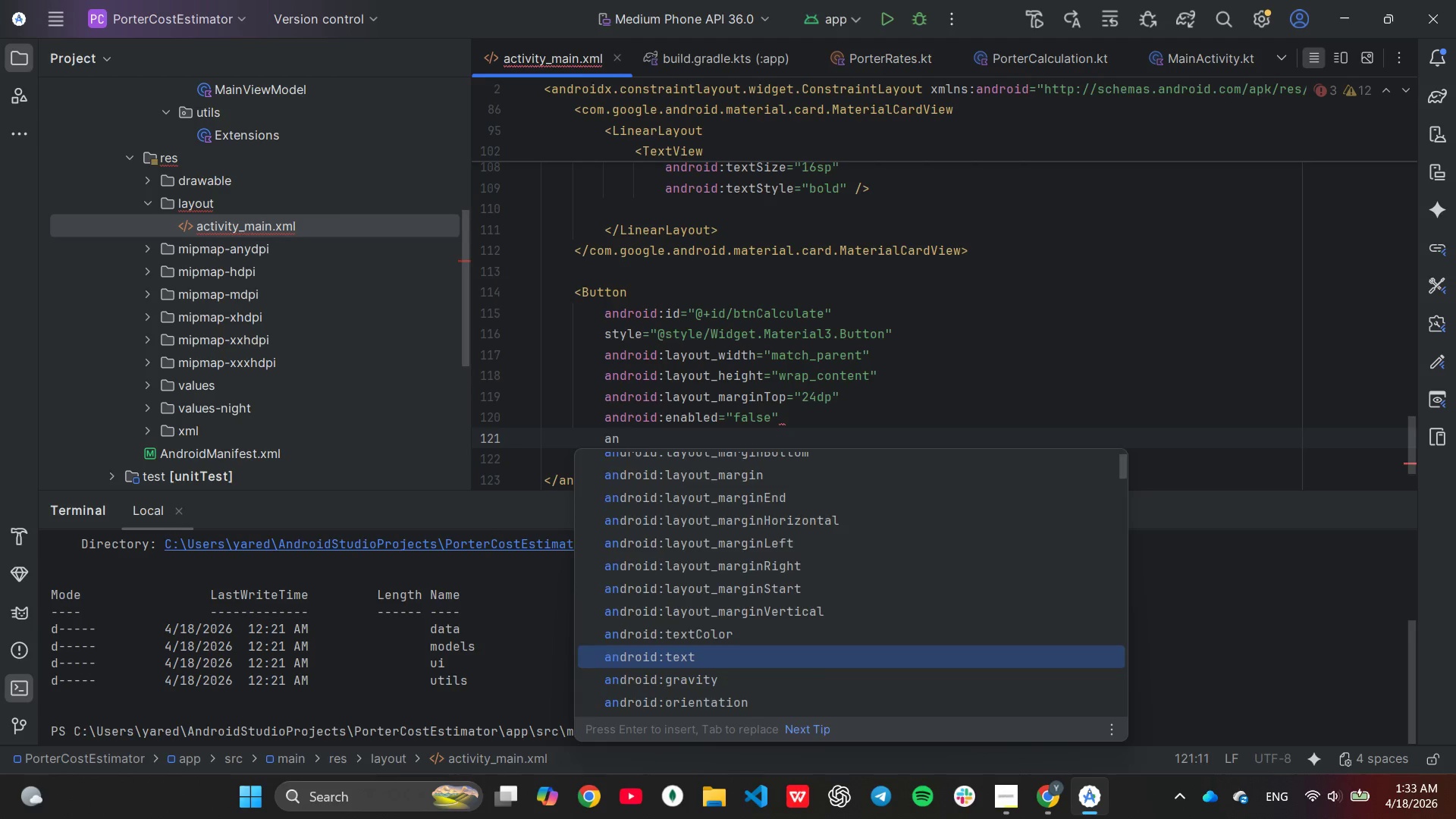 
key(Enter)
 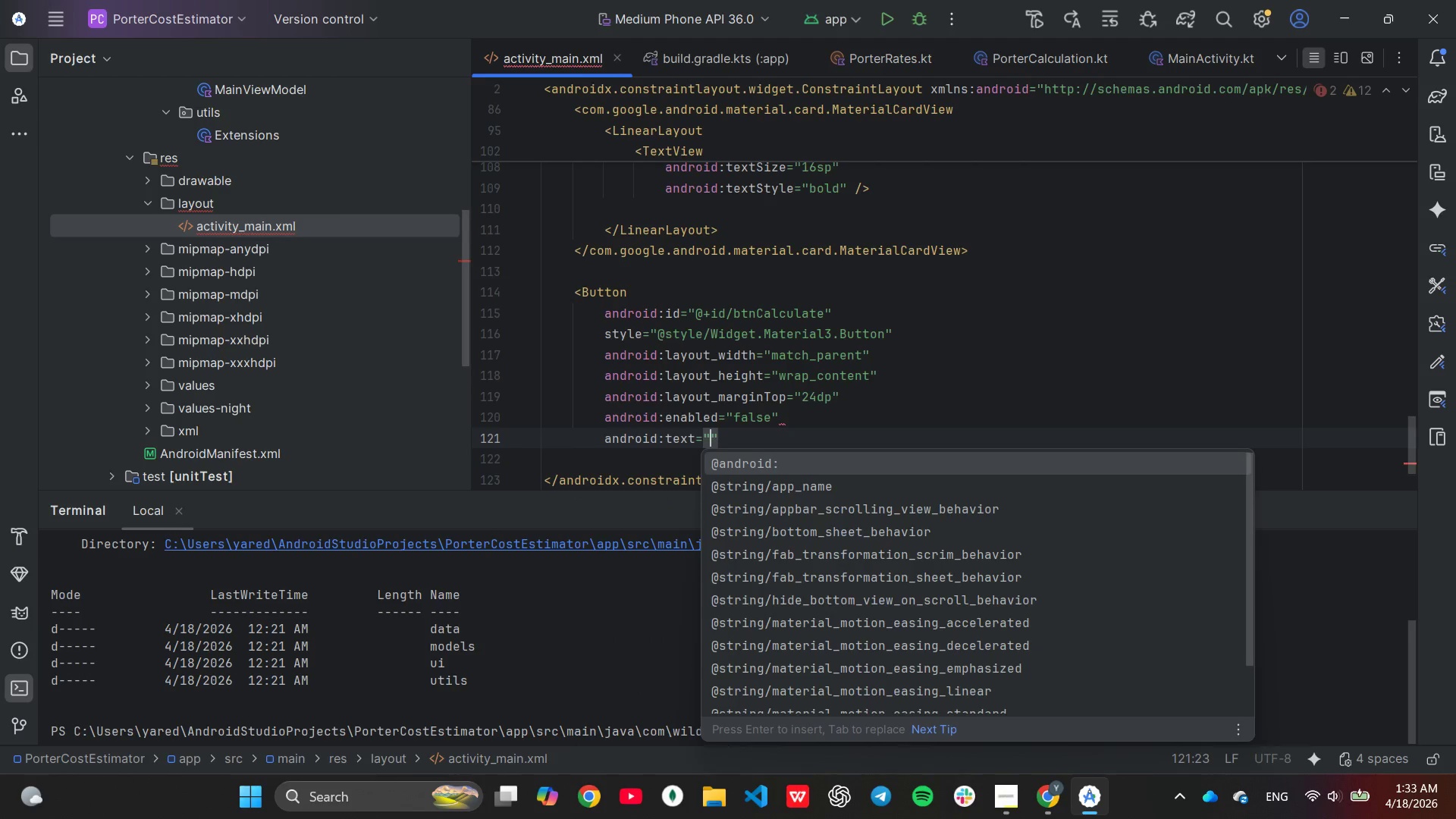 
type(COnf)
key(Backspace)
key(Backspace)
key(Backspace)
type(onfirm quote)
 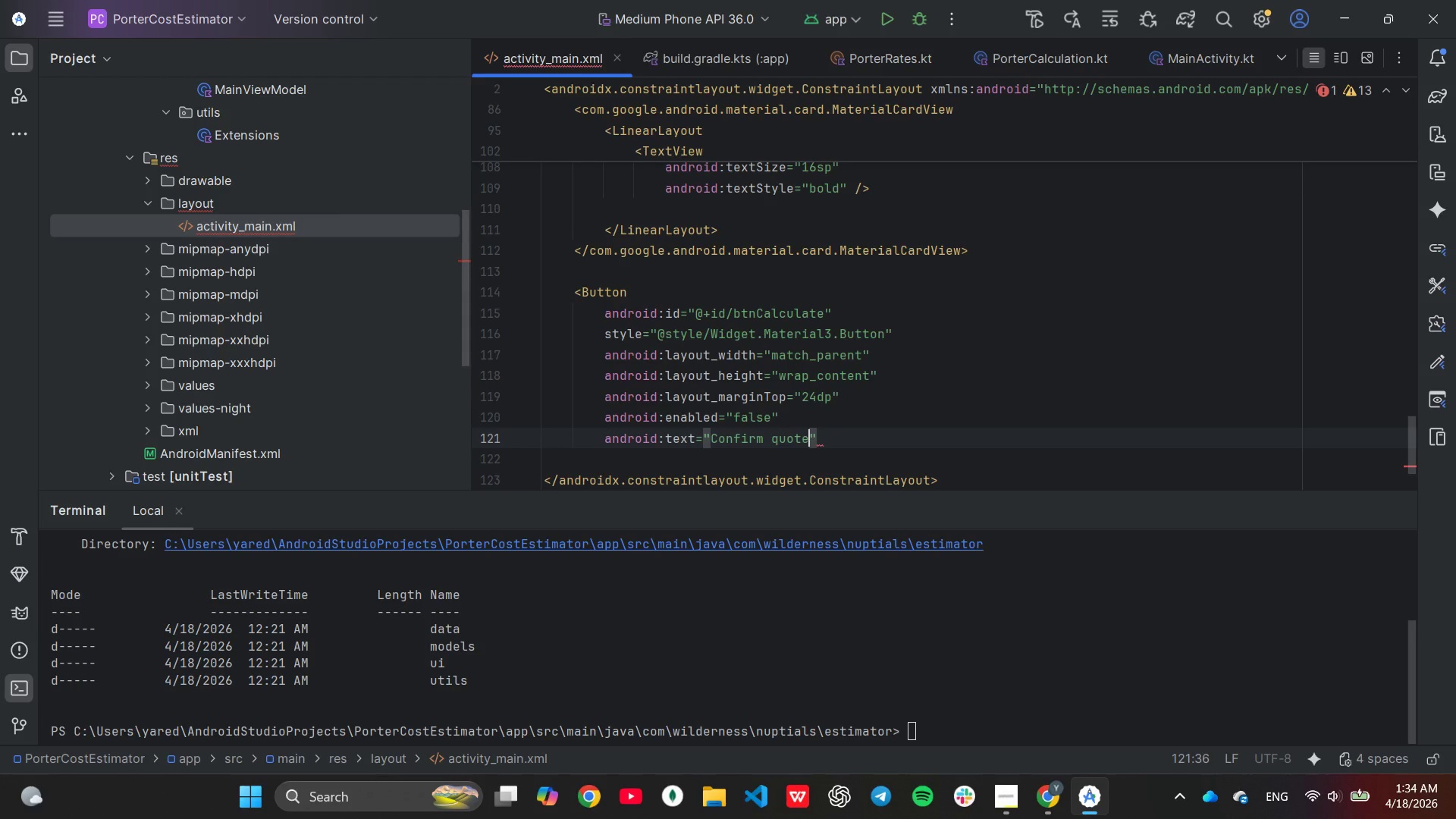 
key(ArrowRight)
 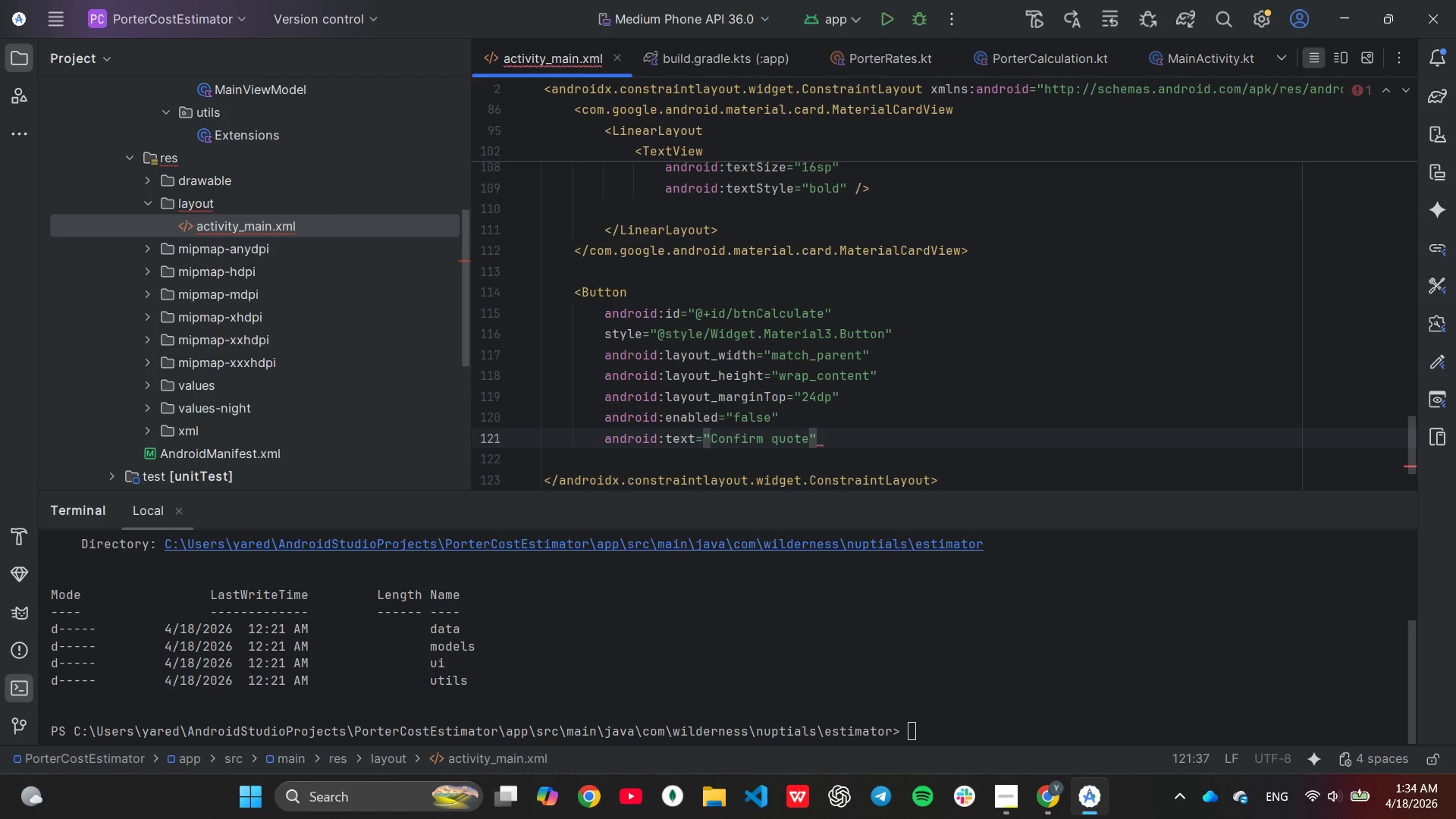 
key(Enter)
 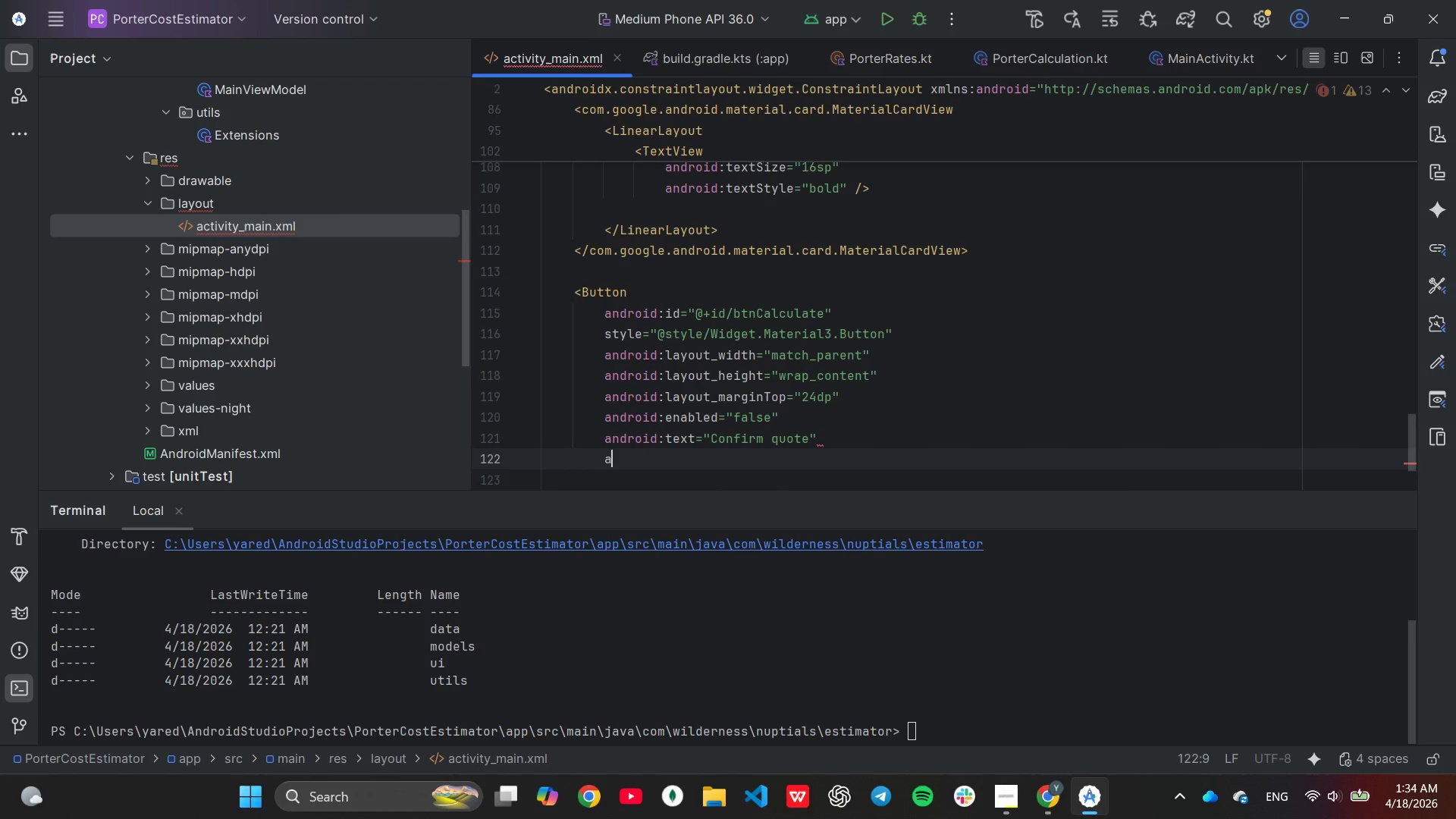 
type(app)
 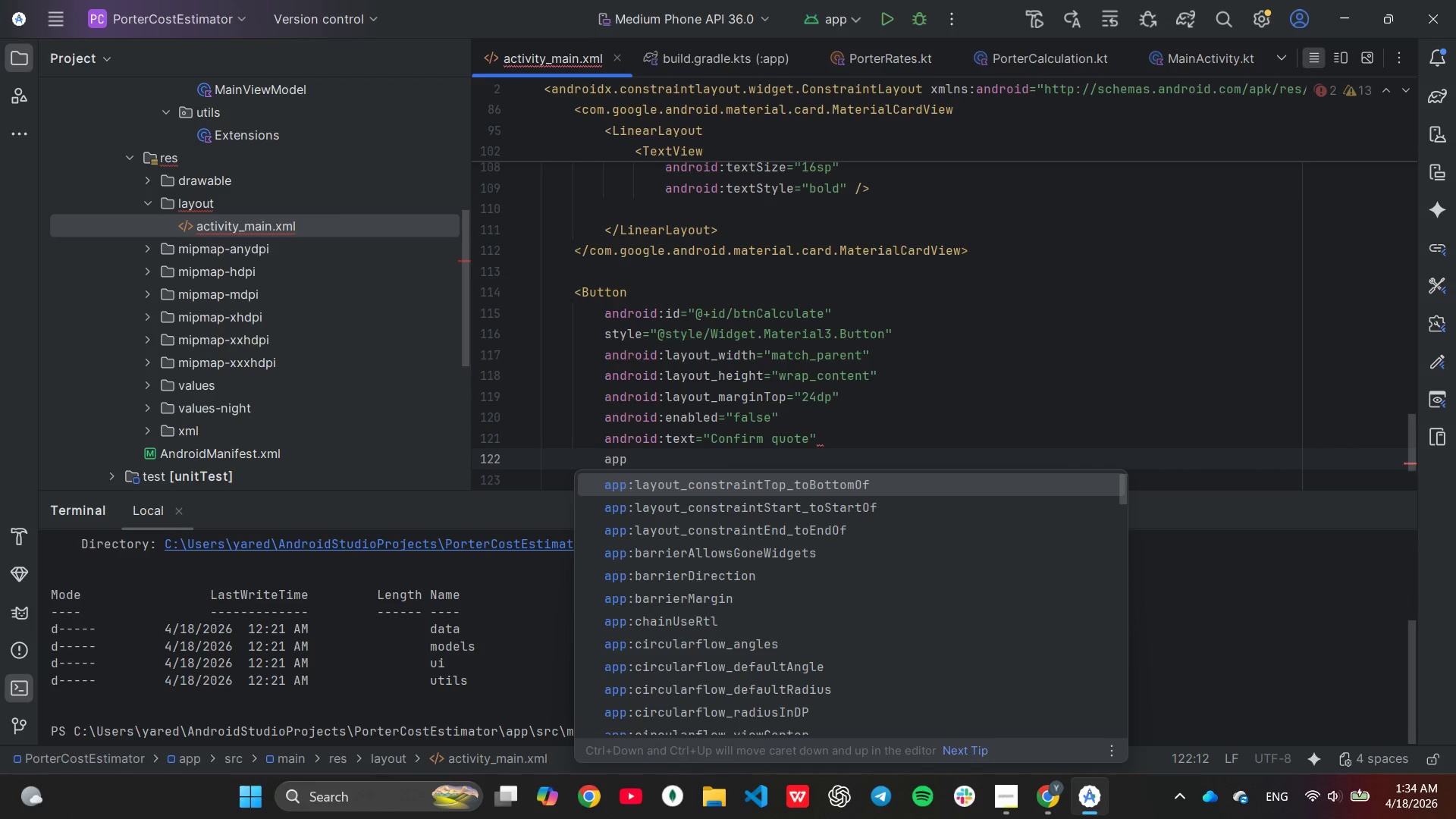 
key(Enter)
 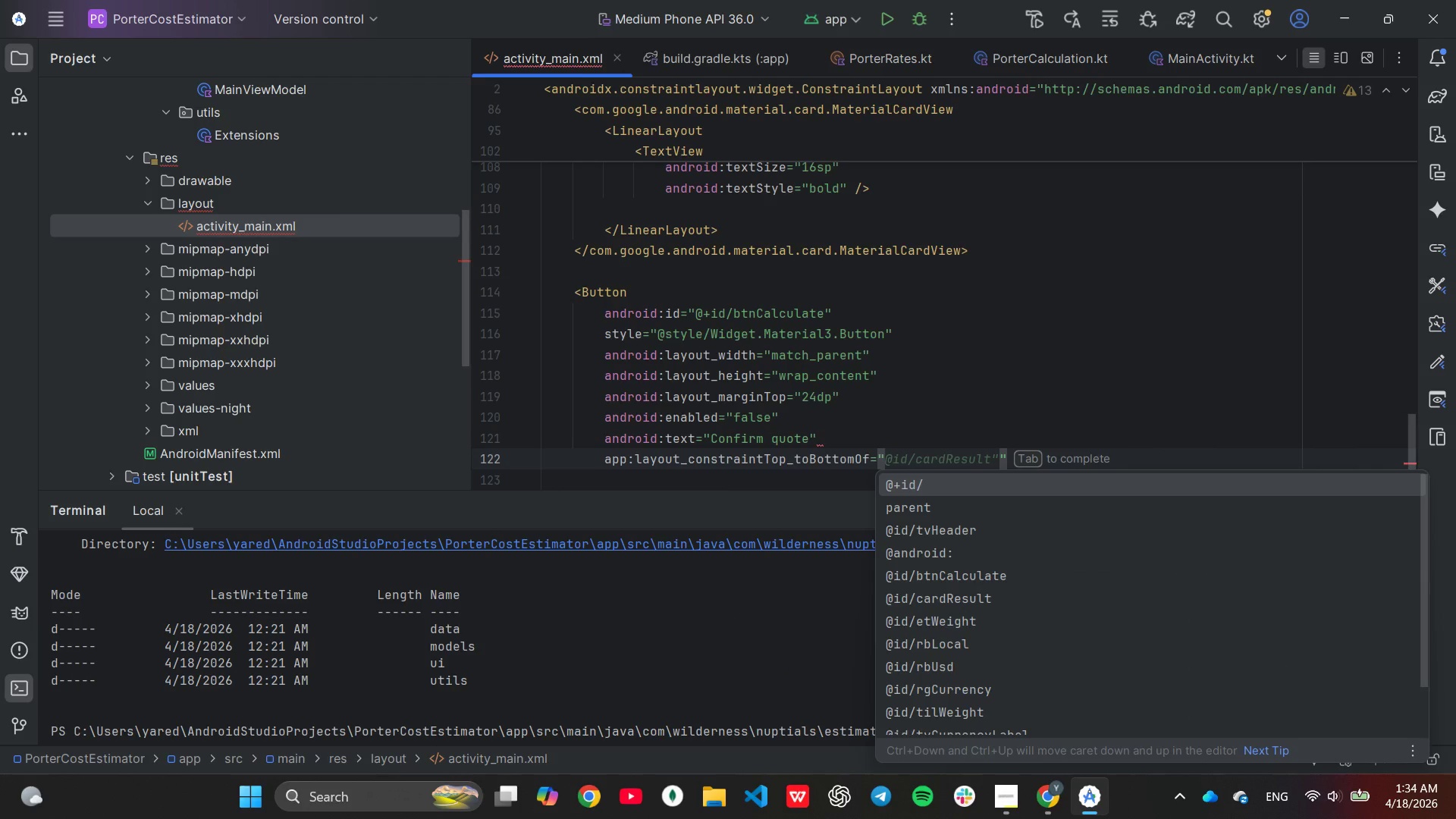 
key(Tab)
 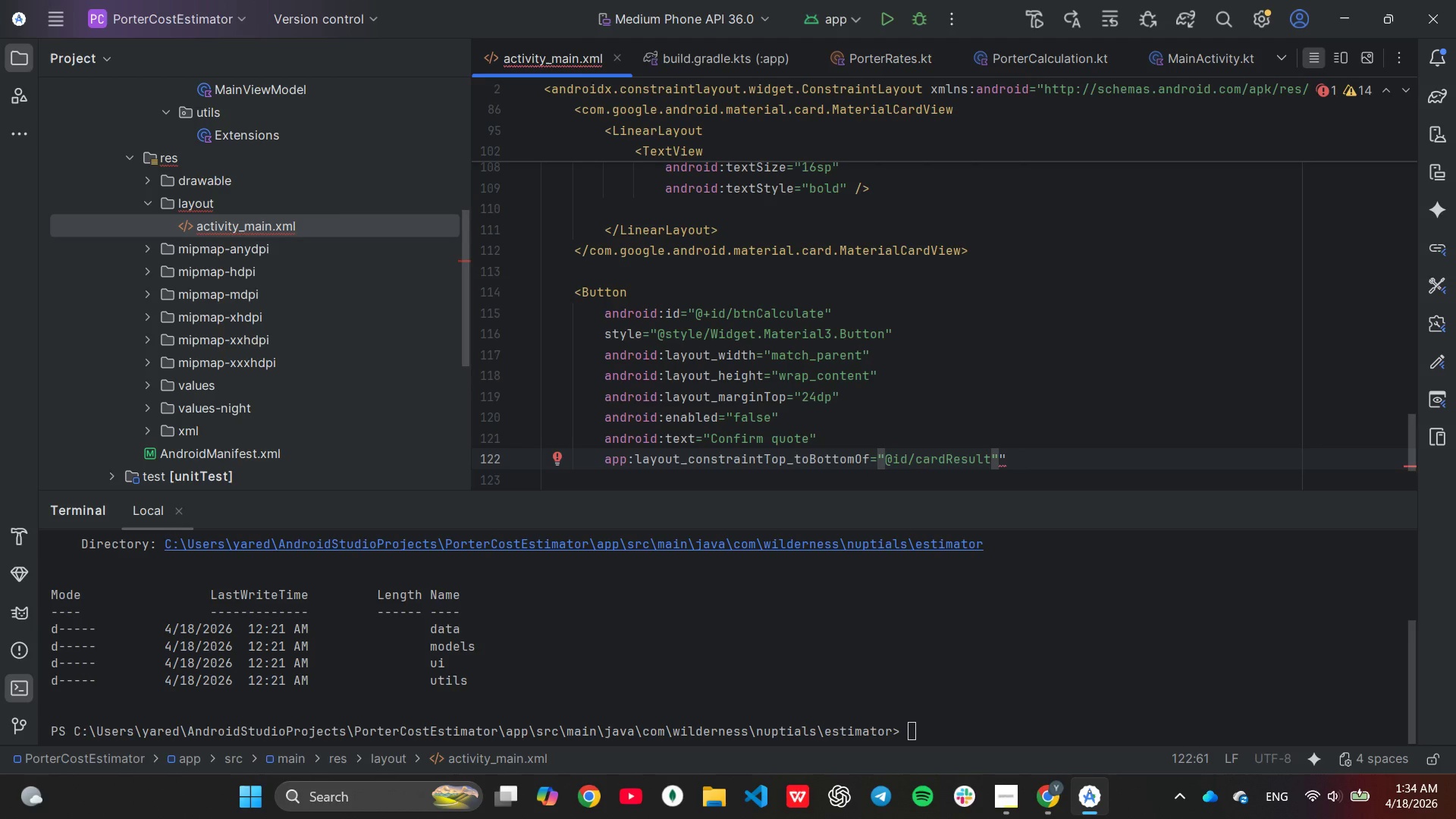 
wait(6.3)
 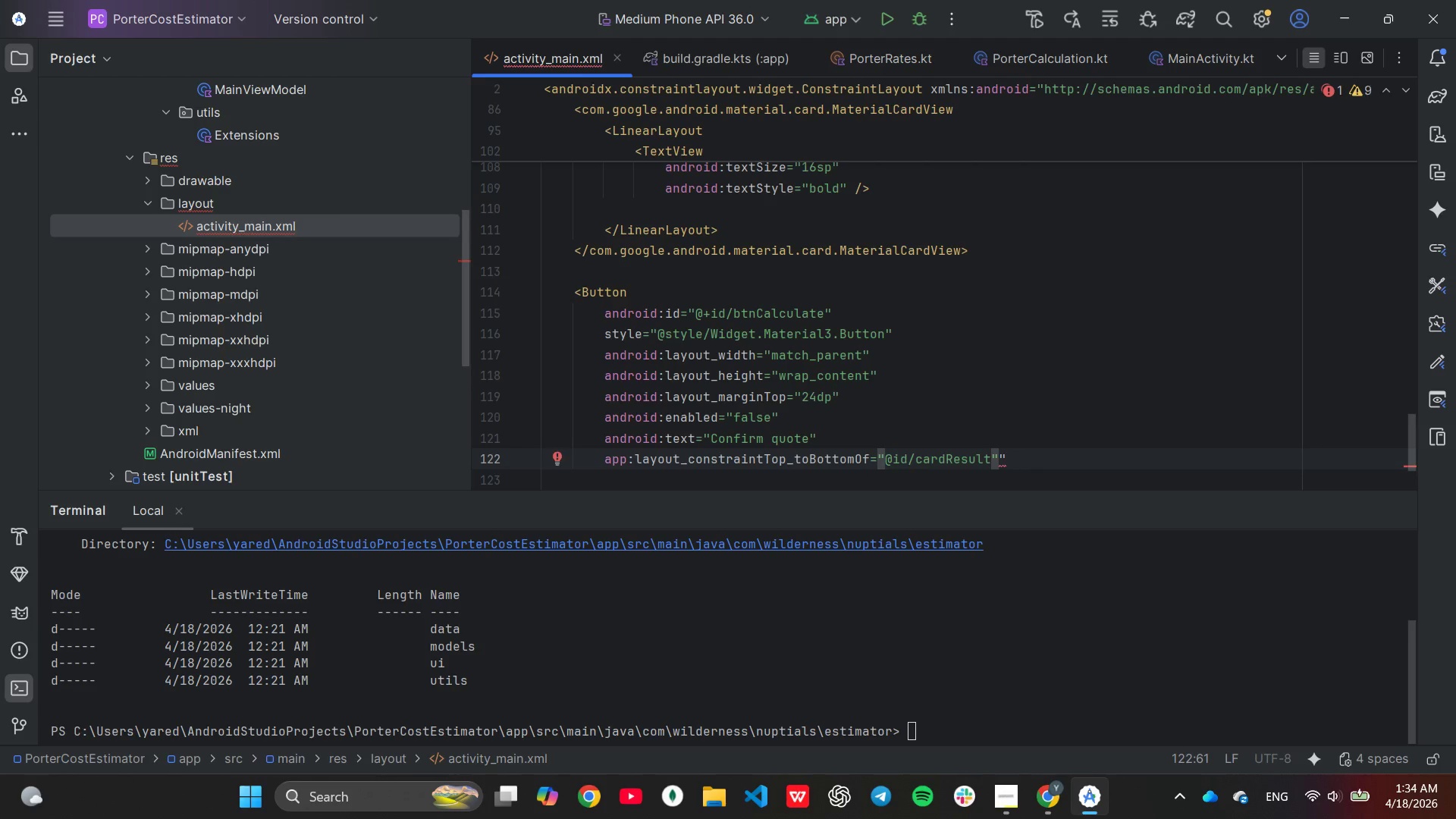 
key(Backslash)
 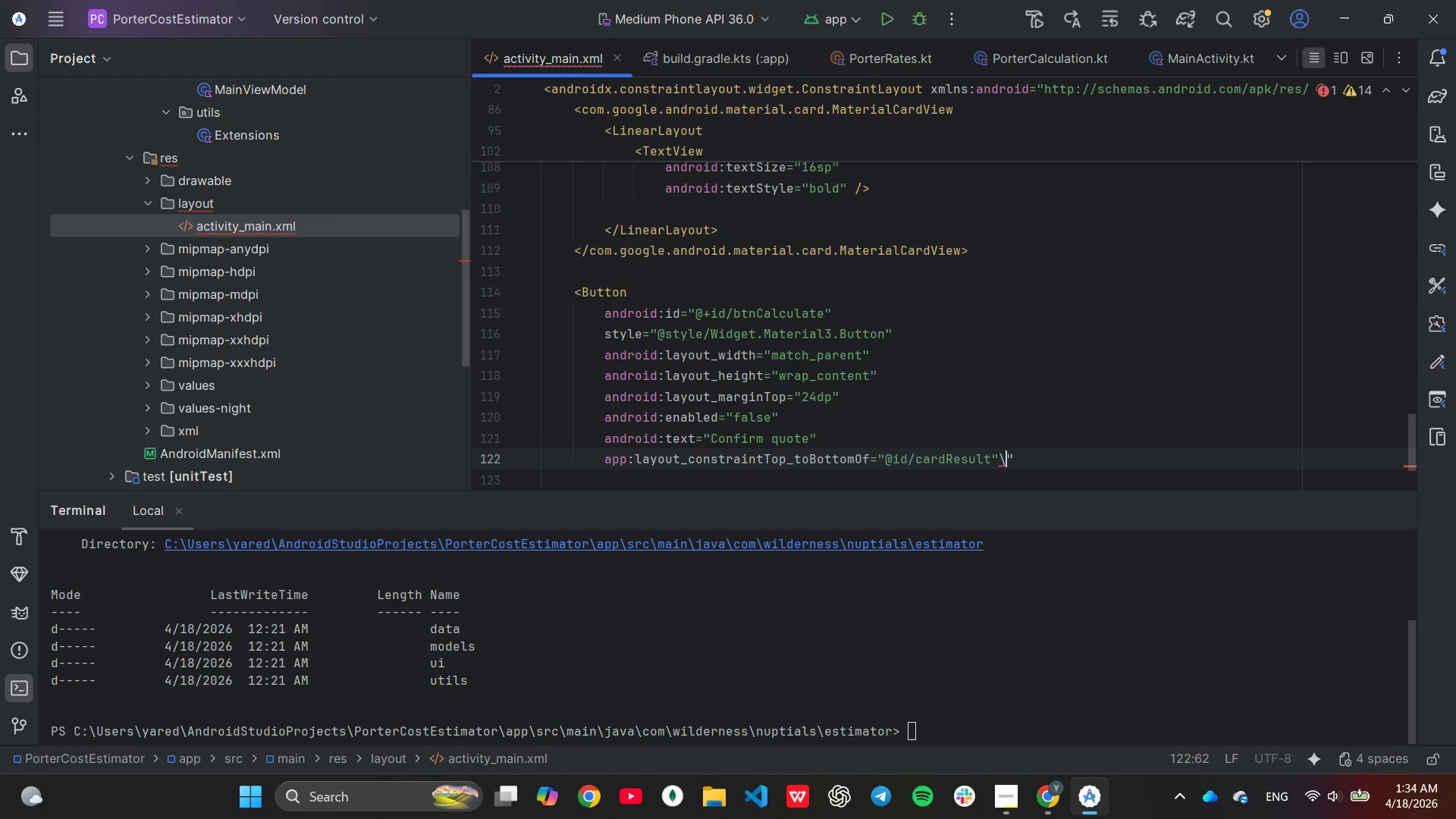 
key(Backspace)
 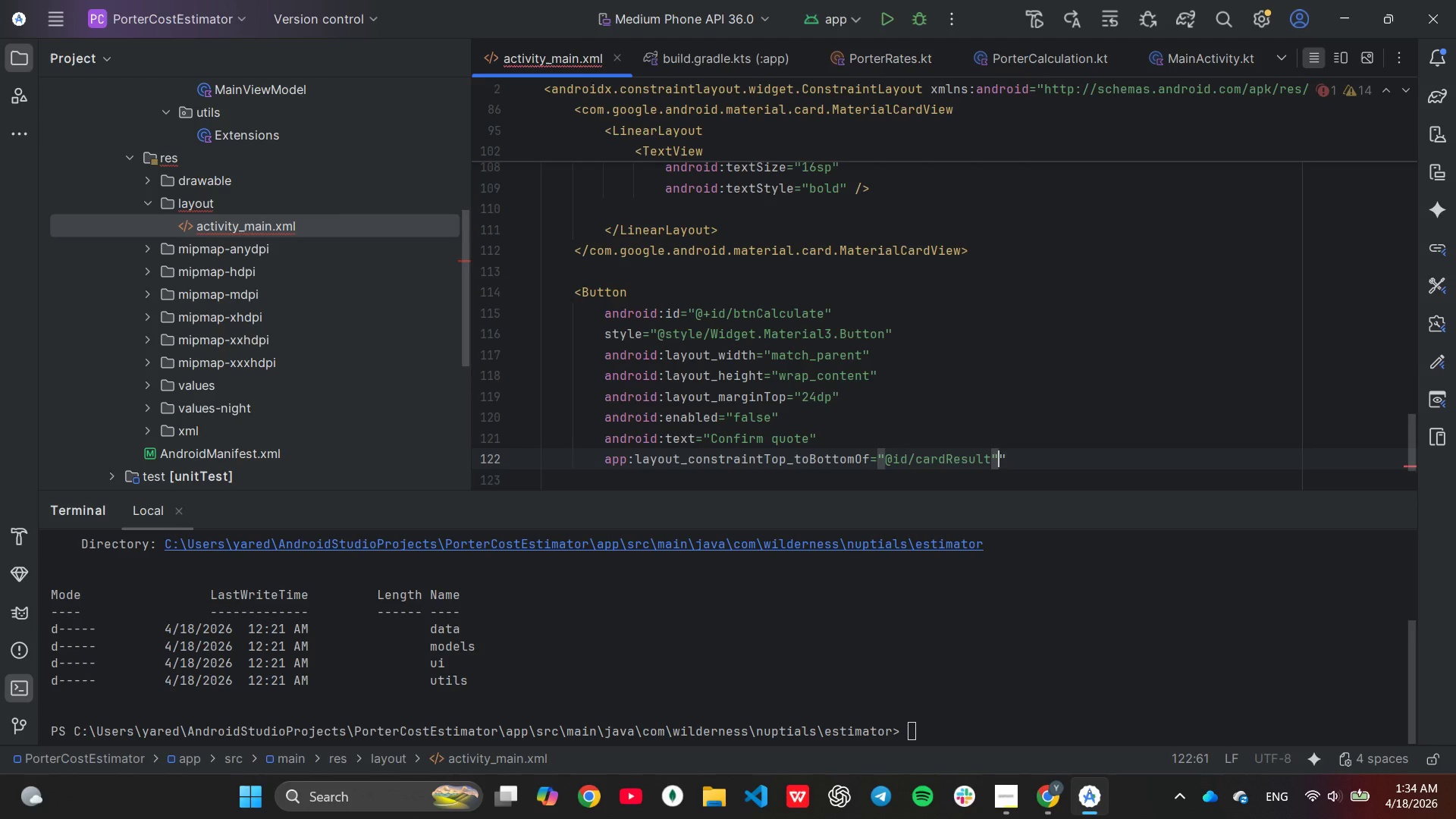 
key(Backspace)
 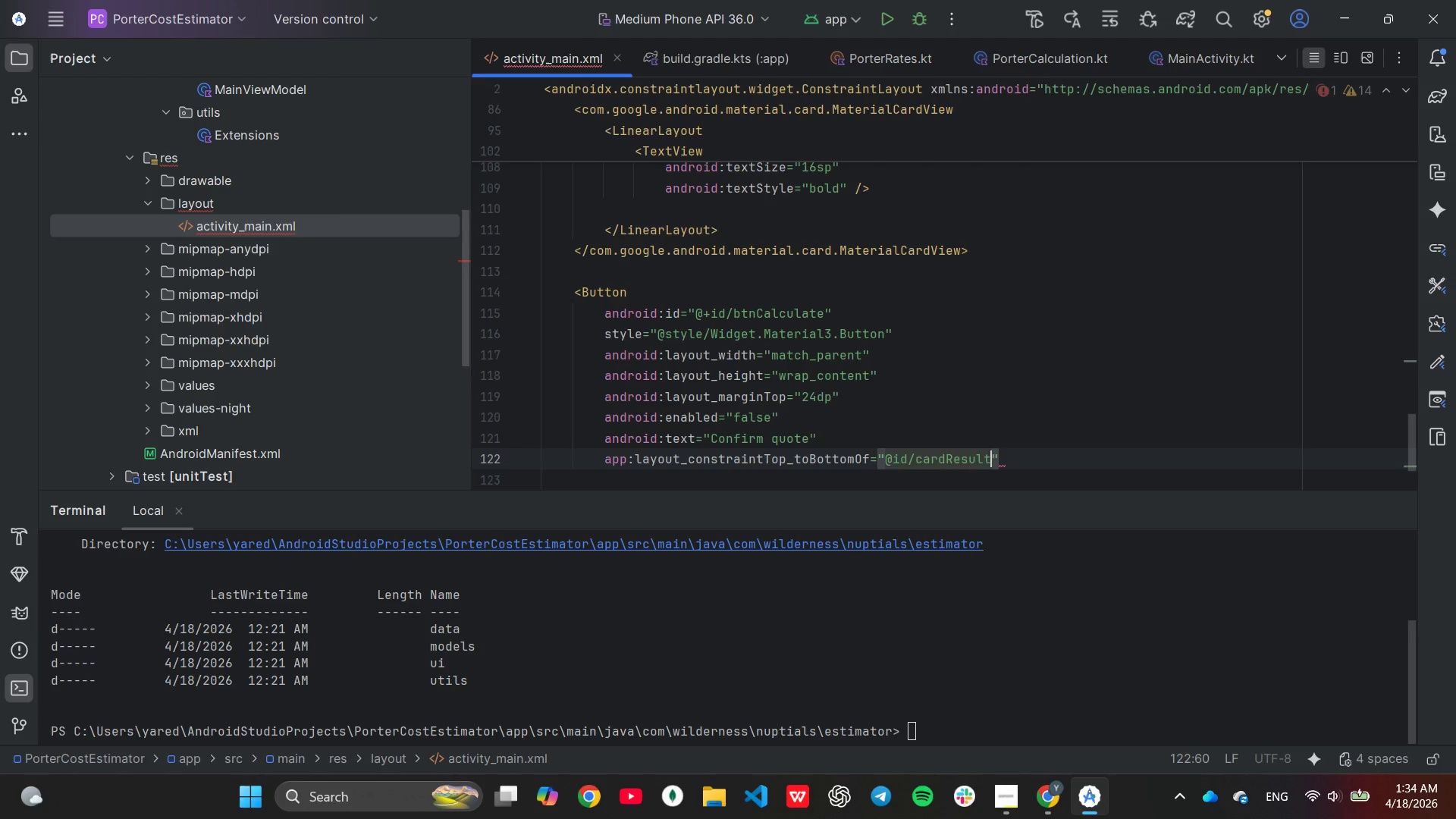 
key(ArrowRight)
 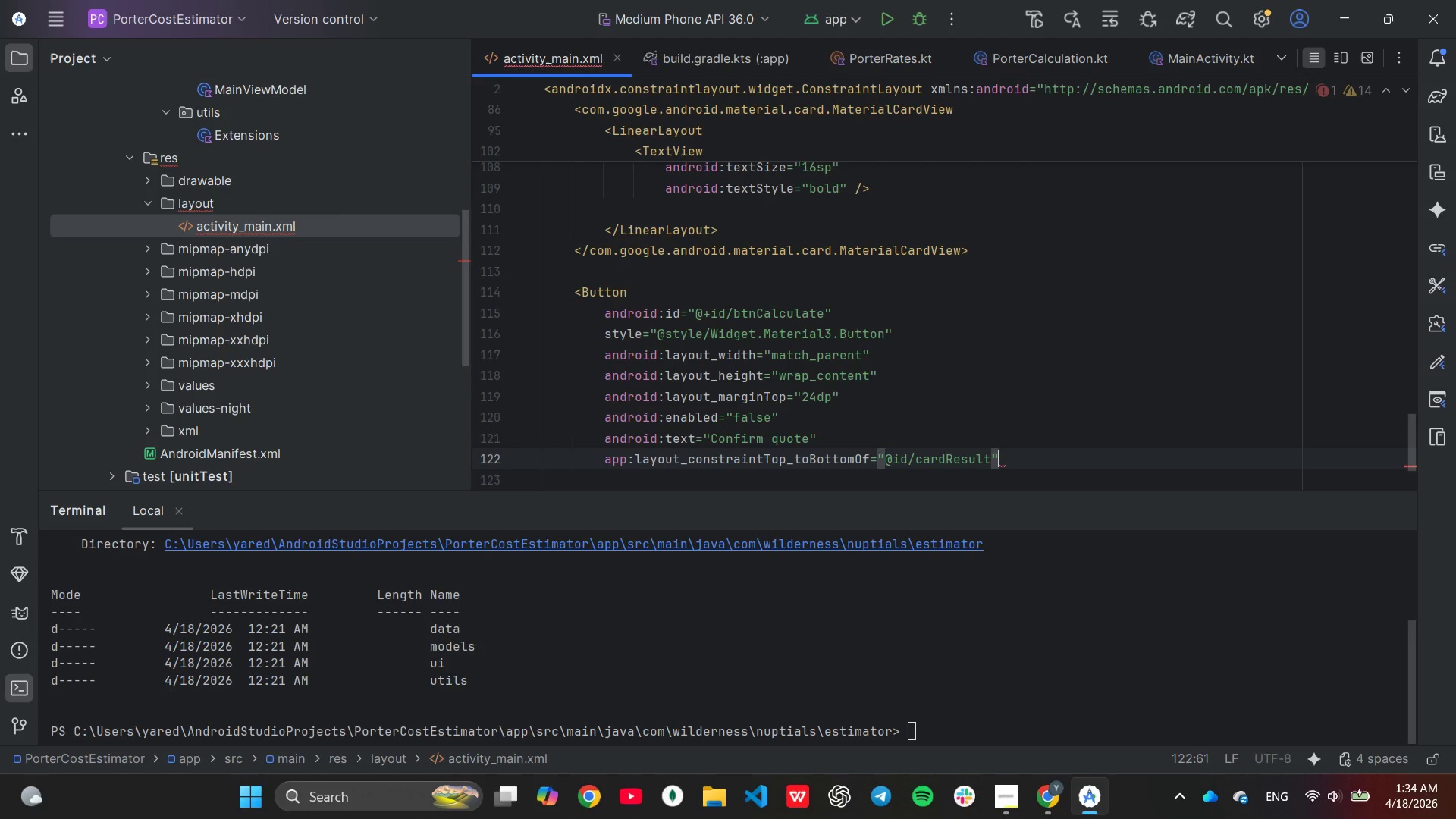 
key(Space)
 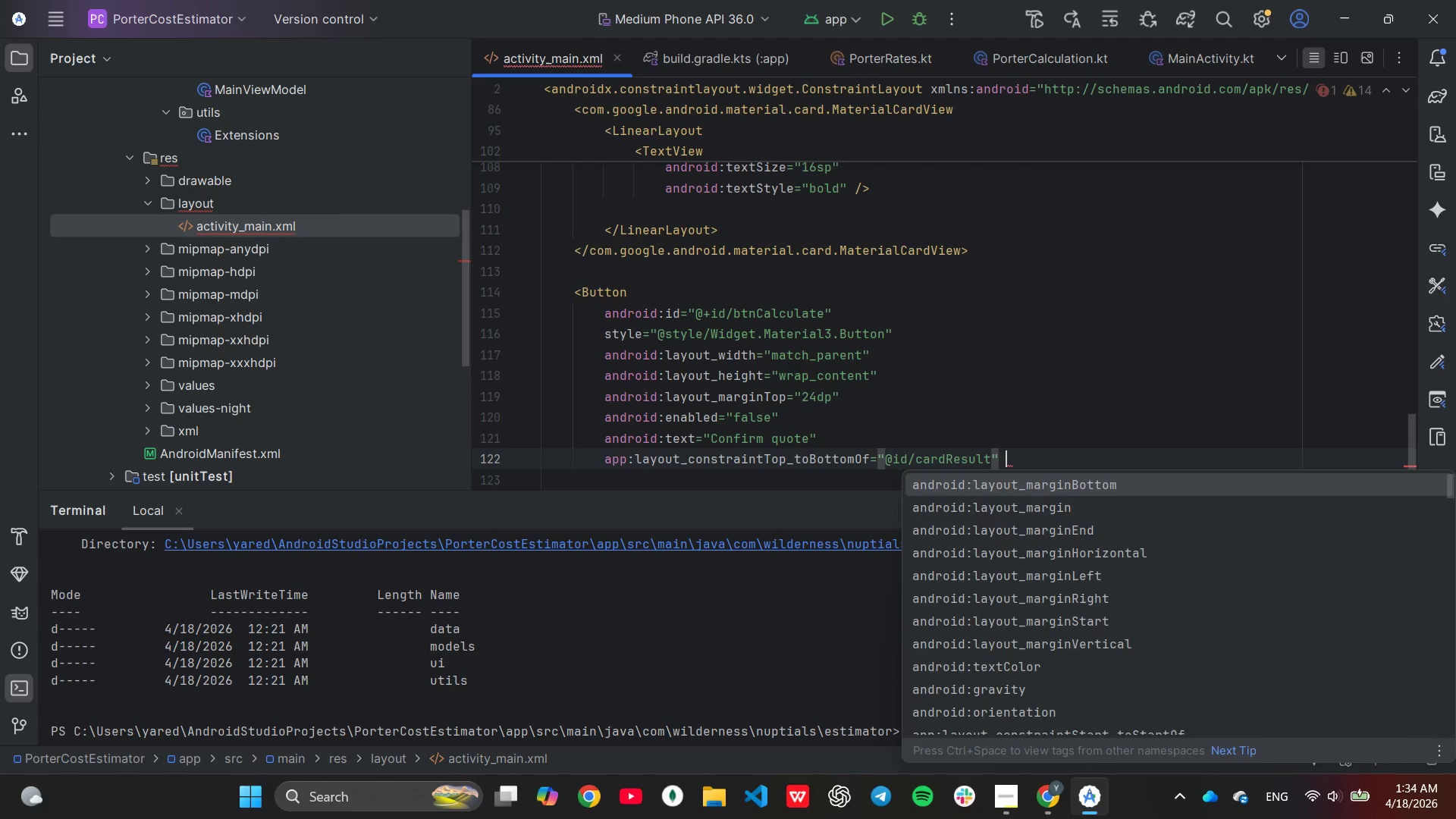 
key(Slash)
 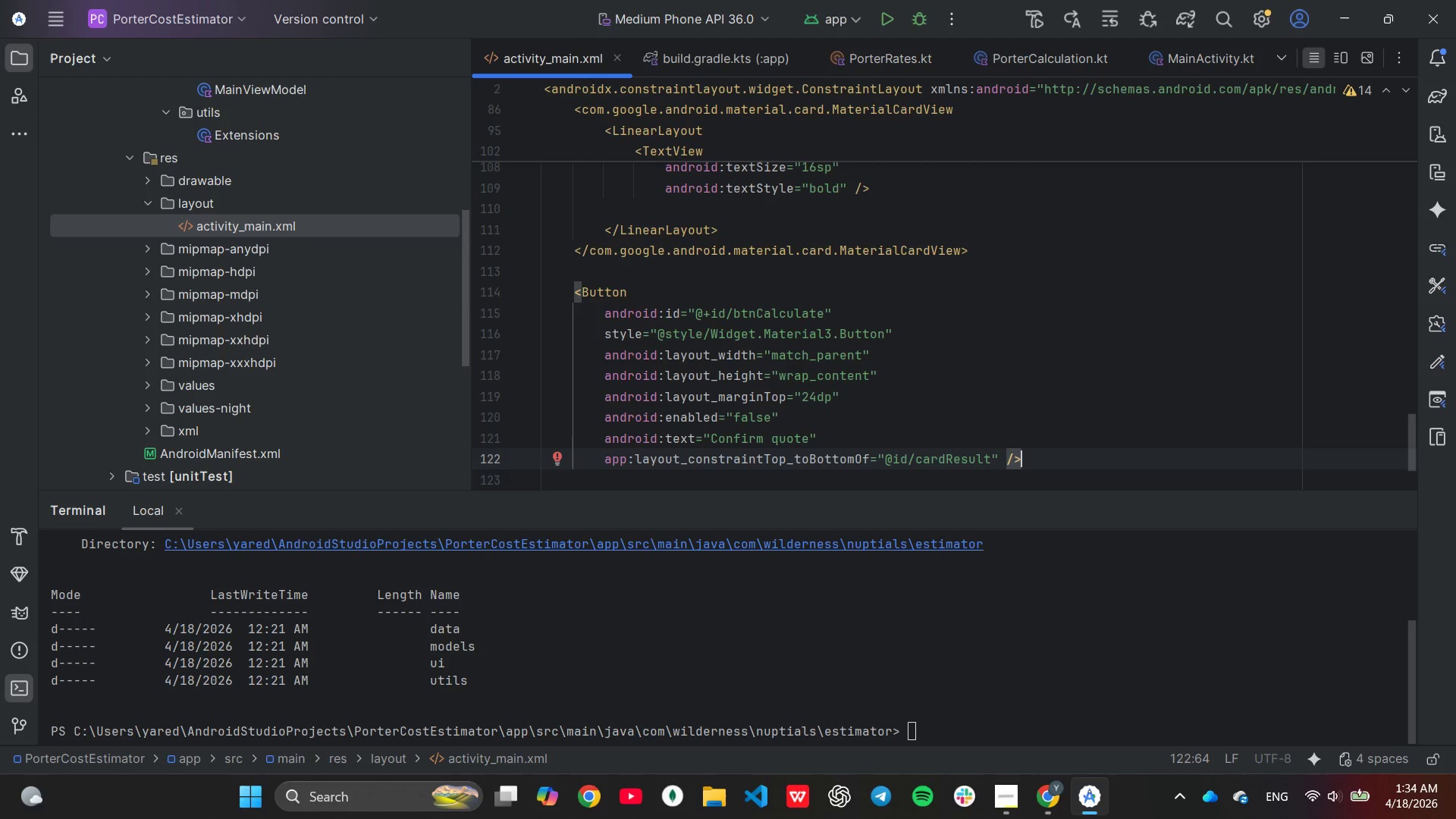 
scroll: coordinate [994, 405], scroll_direction: down, amount: 2.0
 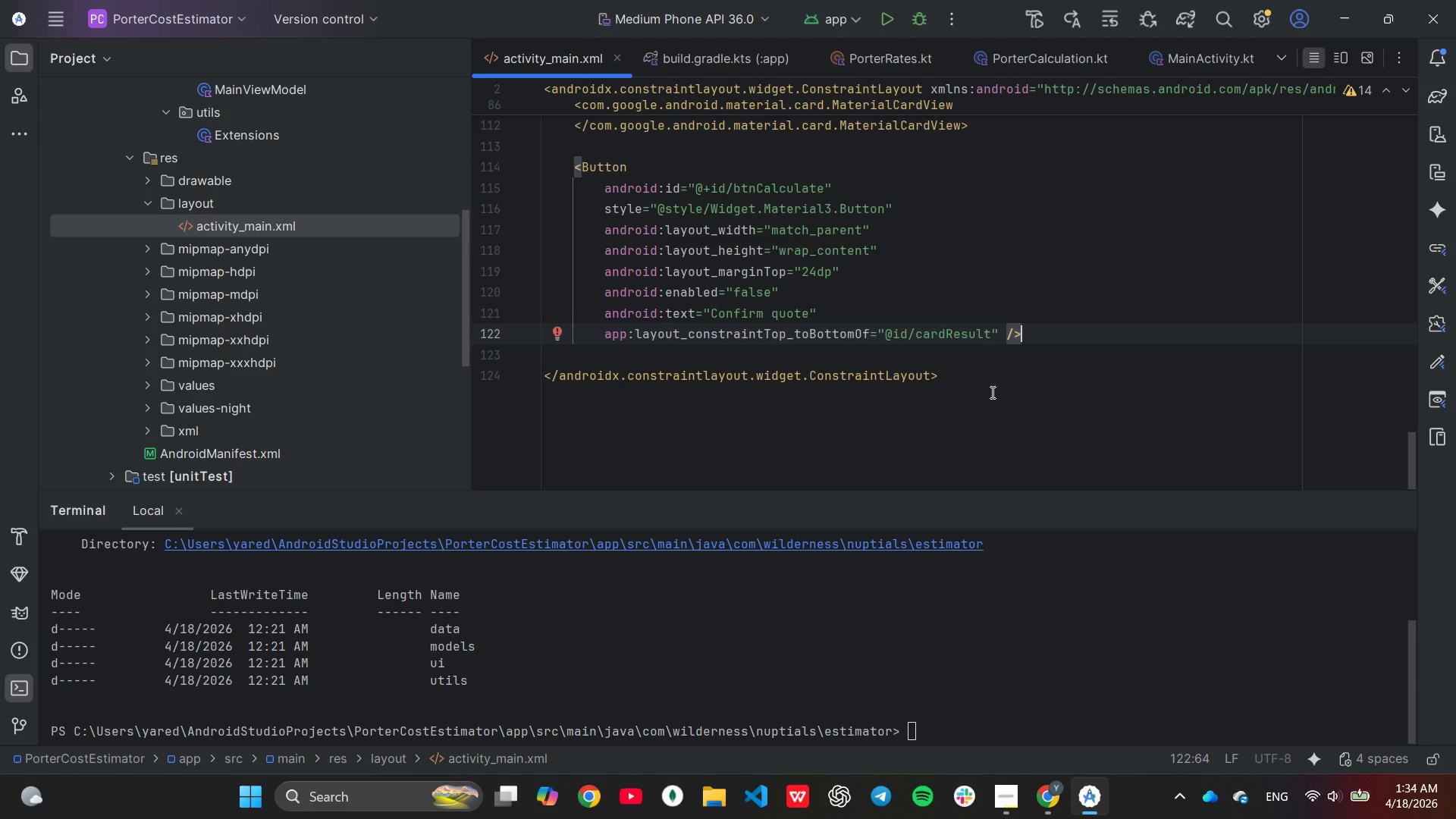 
left_click([991, 394])
 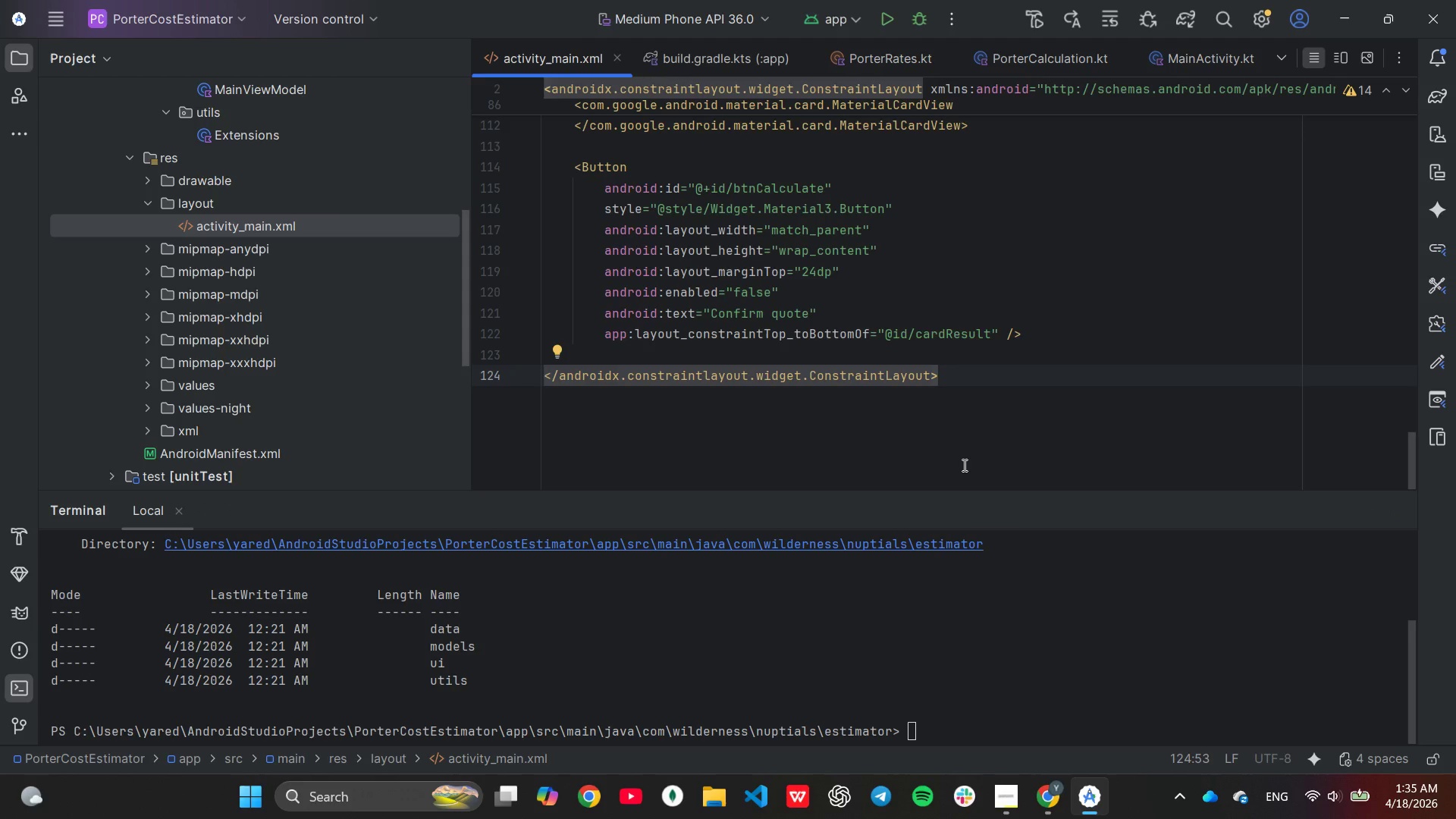 
wait(41.92)
 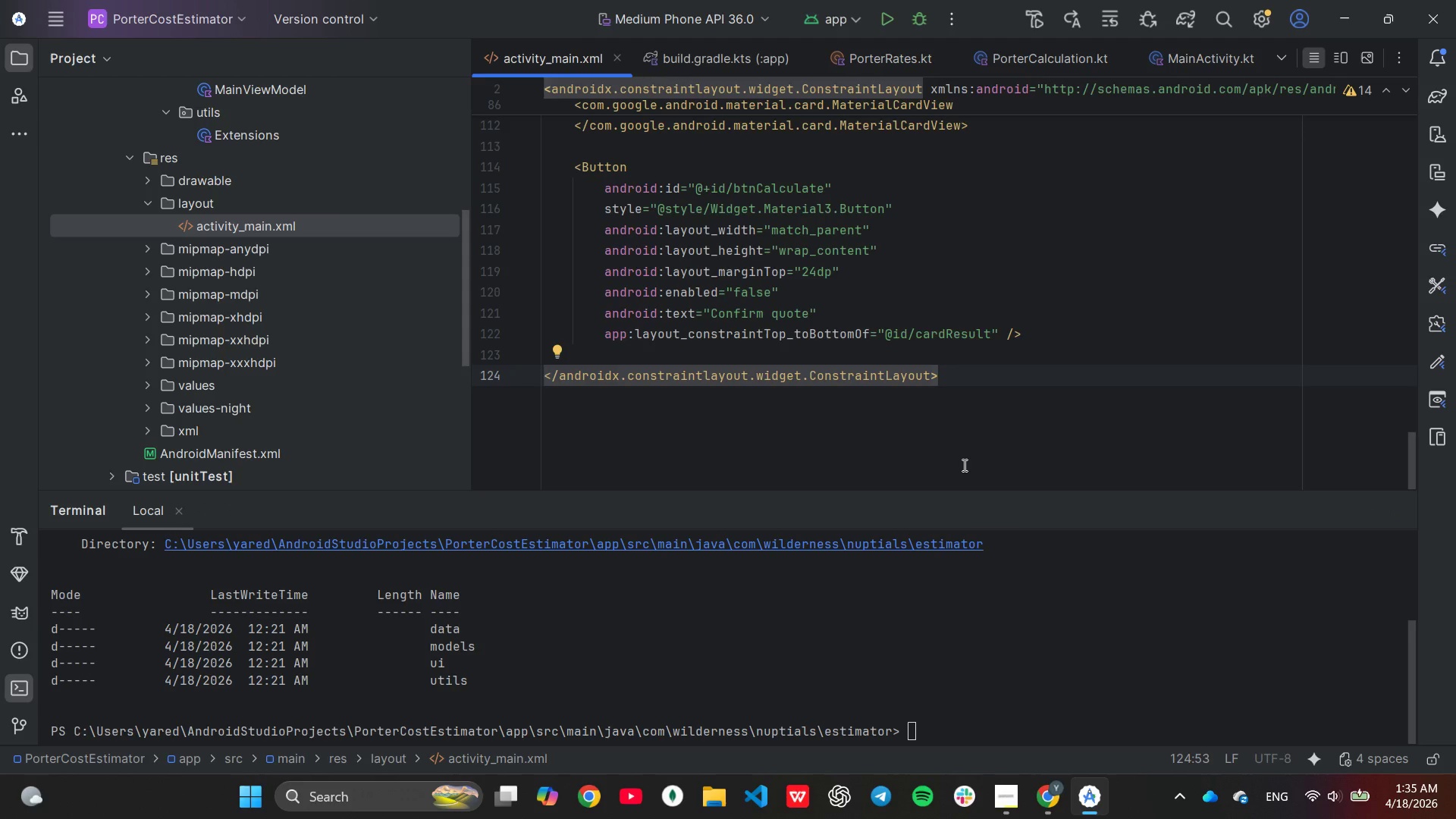 
left_click([1005, 790])